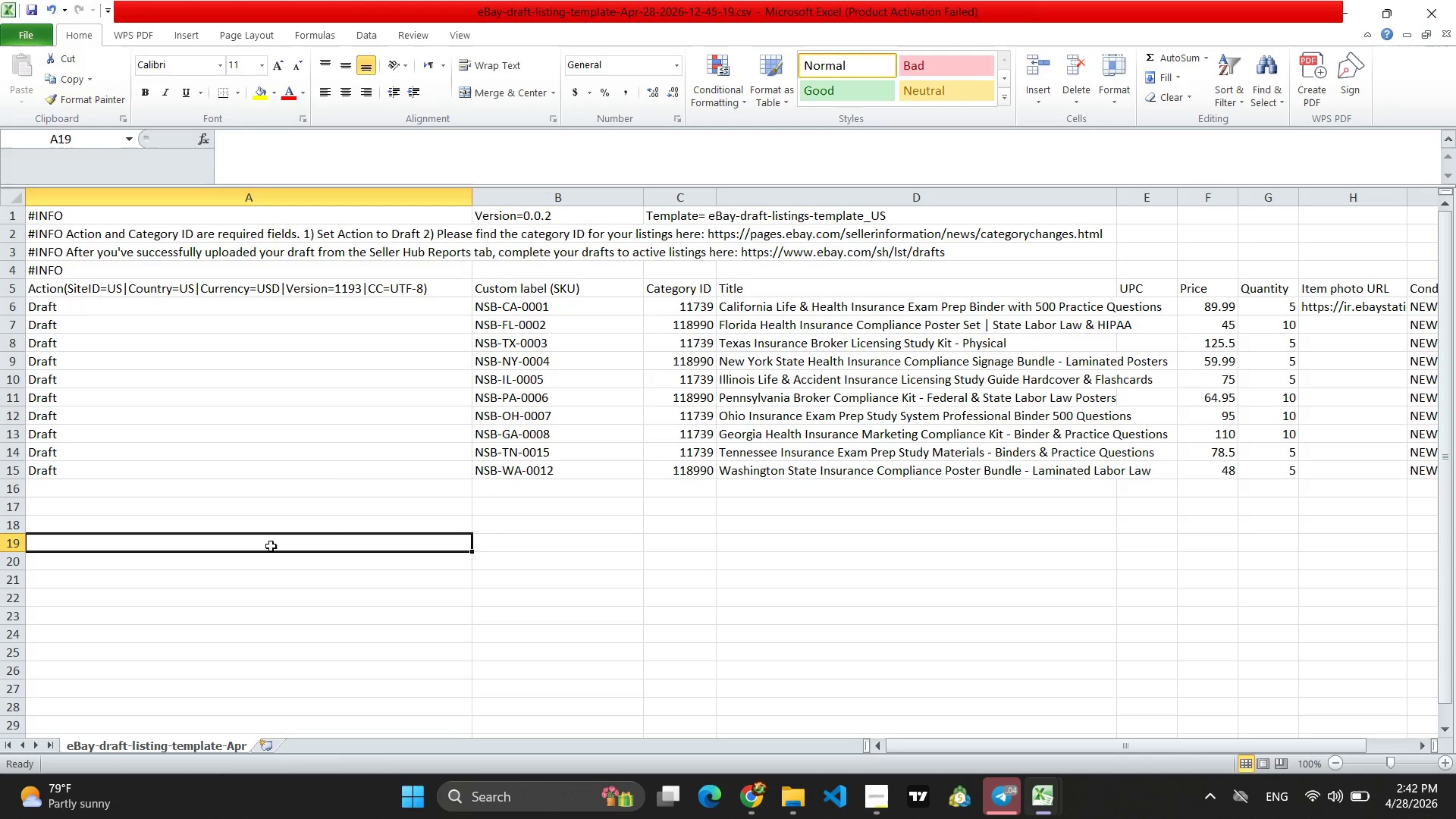 
wait(12.28)
 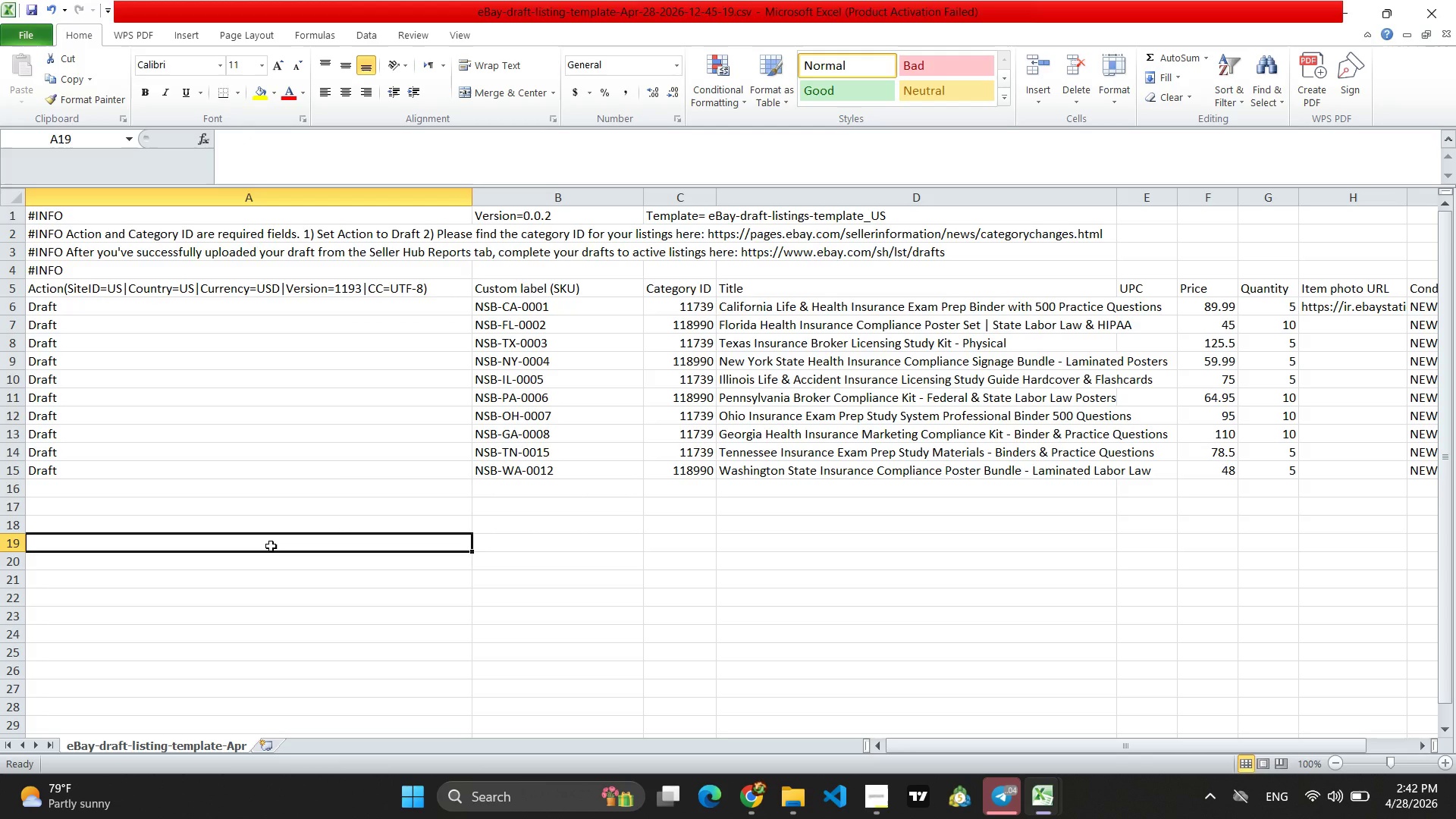 
left_click([595, 589])
 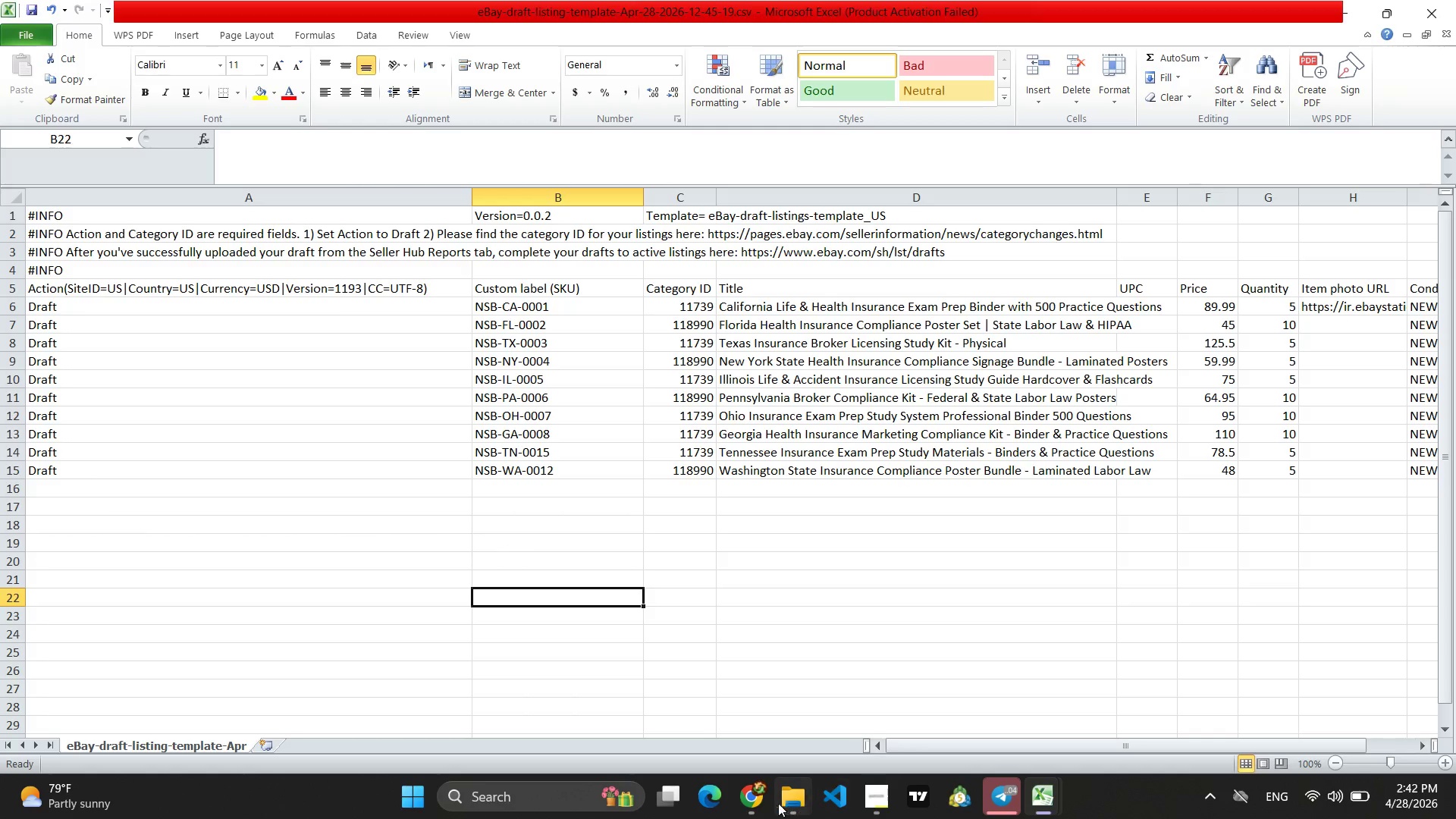 
left_click([744, 799])
 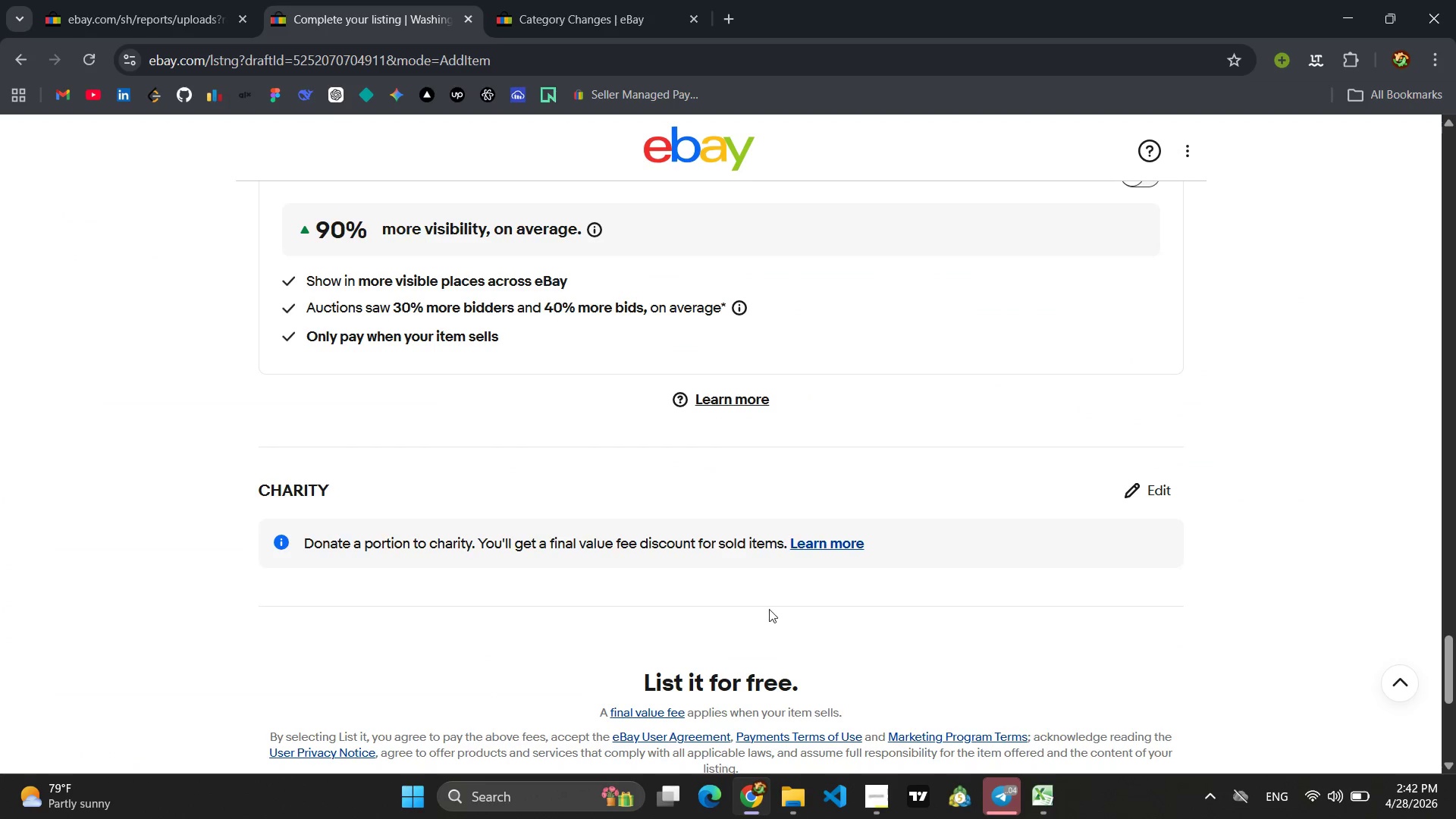 
scroll: coordinate [765, 560], scroll_direction: up, amount: 2.0
 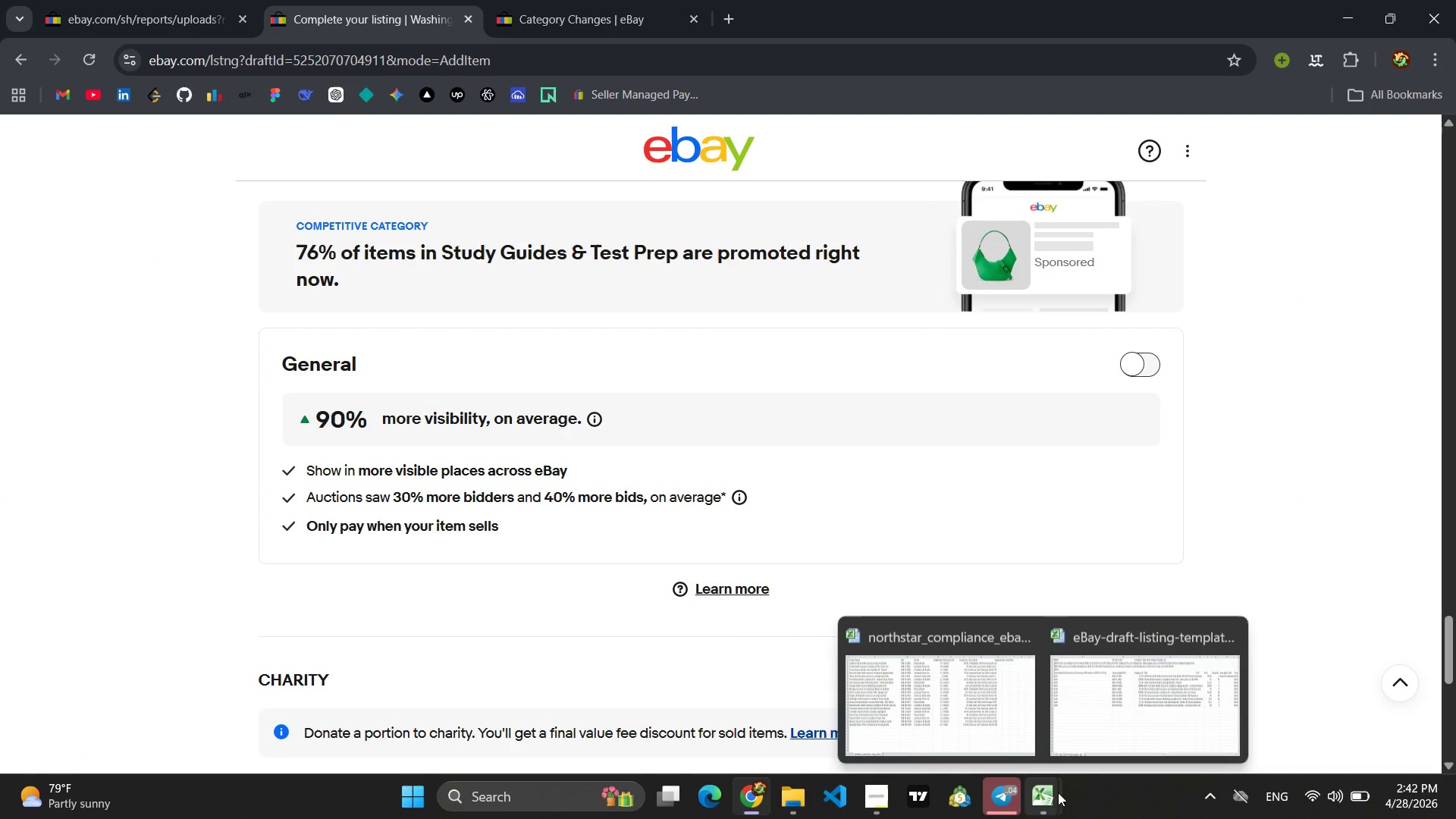 
left_click([1003, 689])
 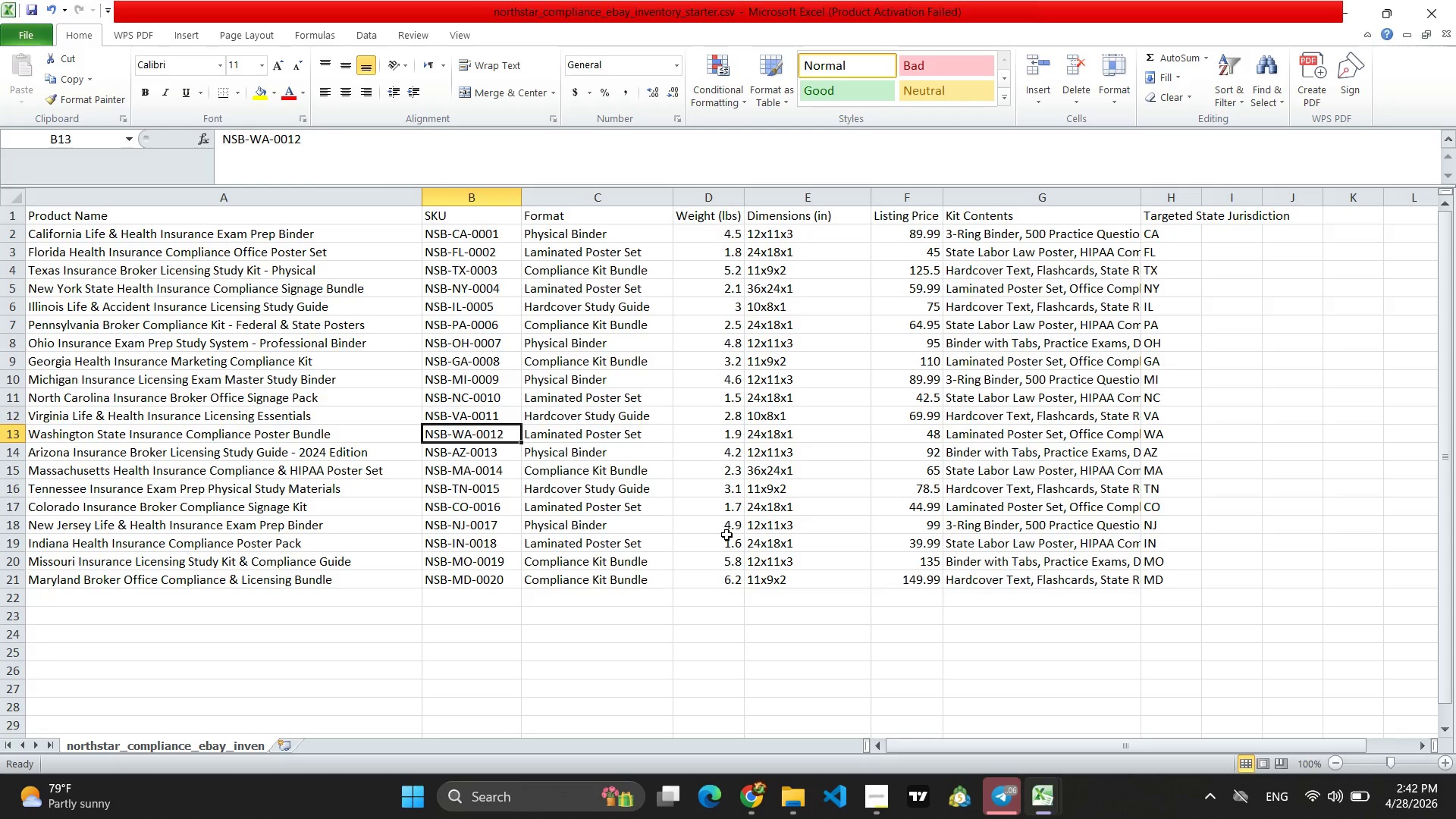 
wait(19.72)
 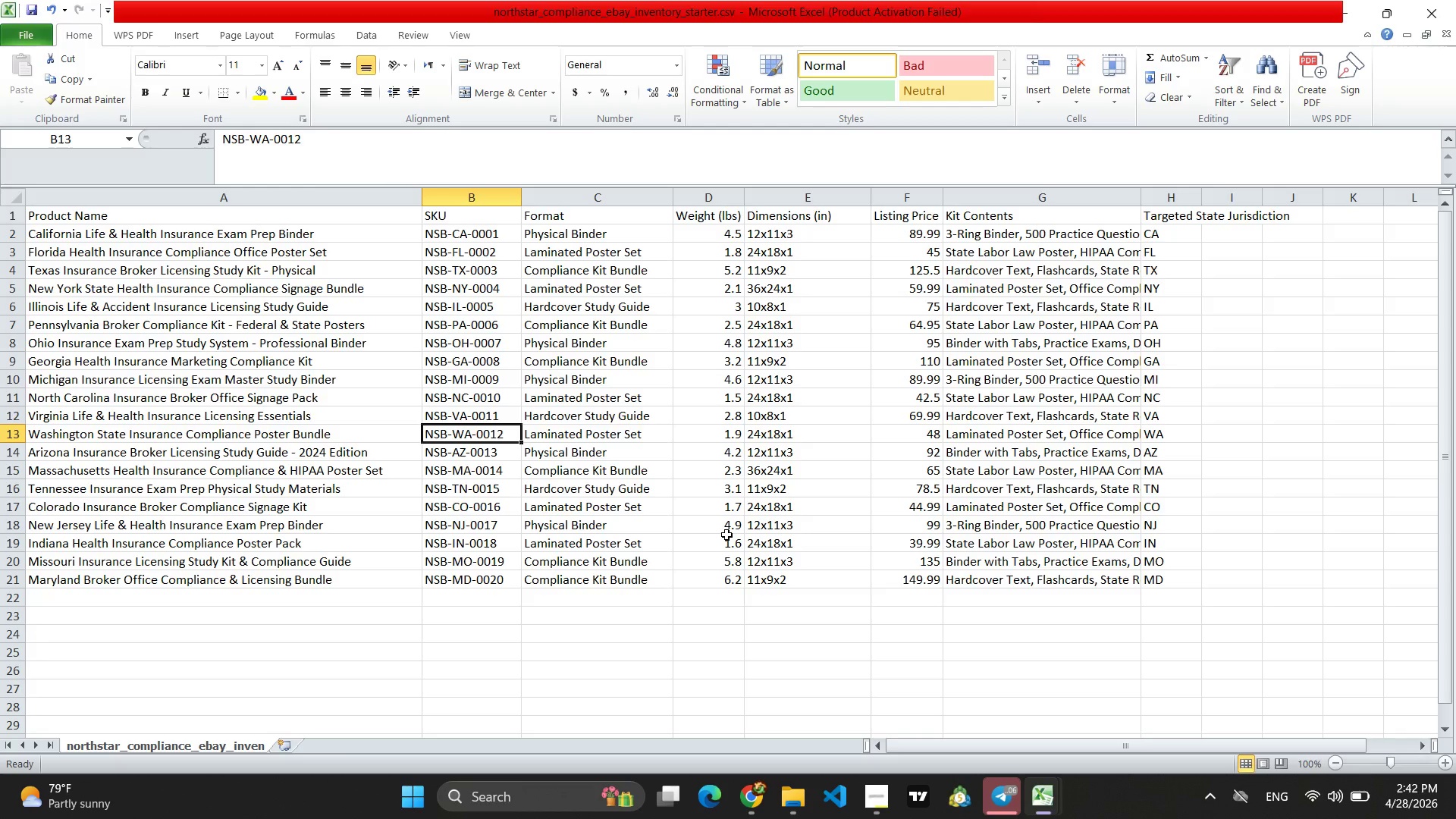 
left_click([1118, 686])
 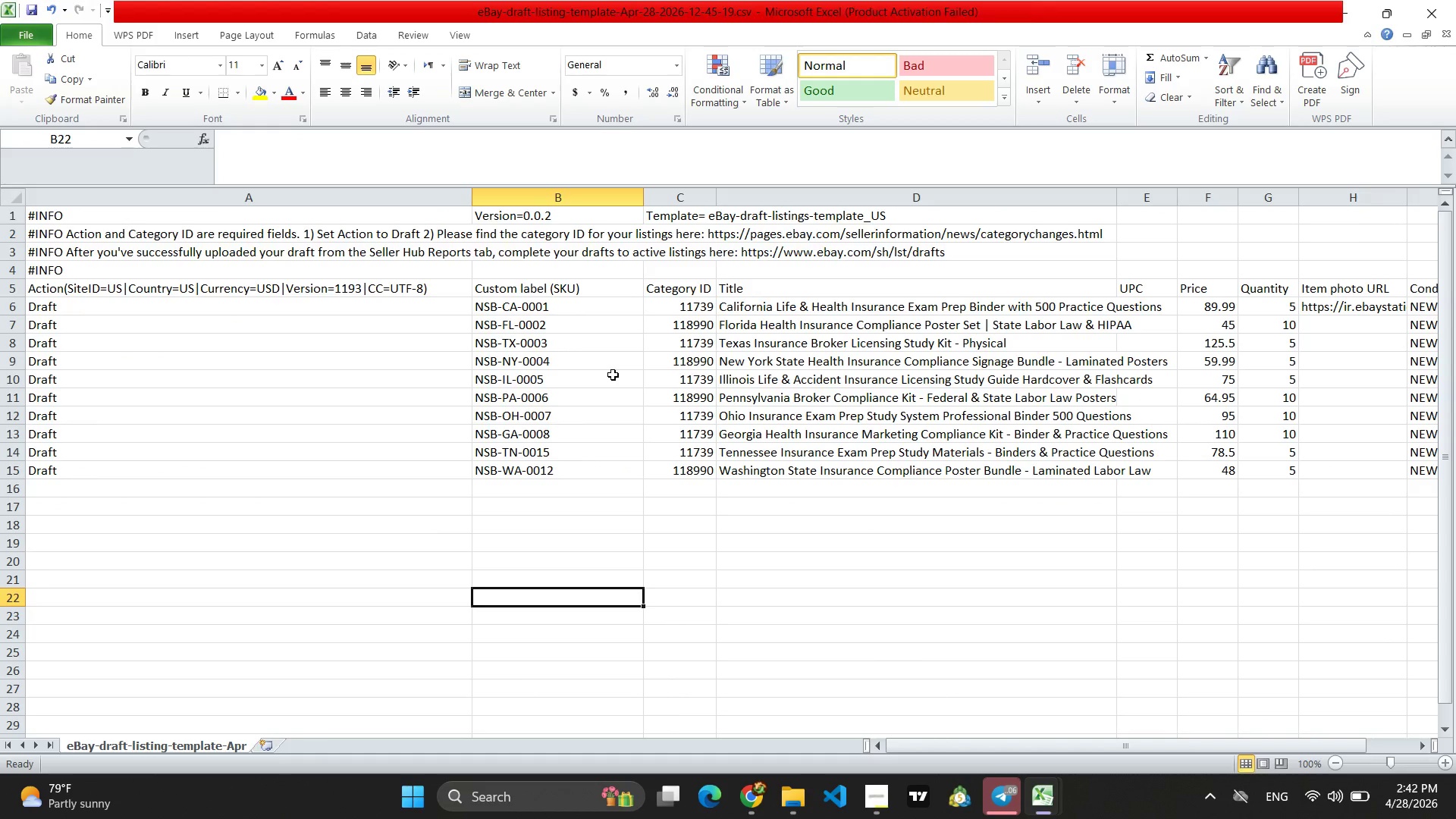 
scroll: coordinate [613, 375], scroll_direction: up, amount: 4.0
 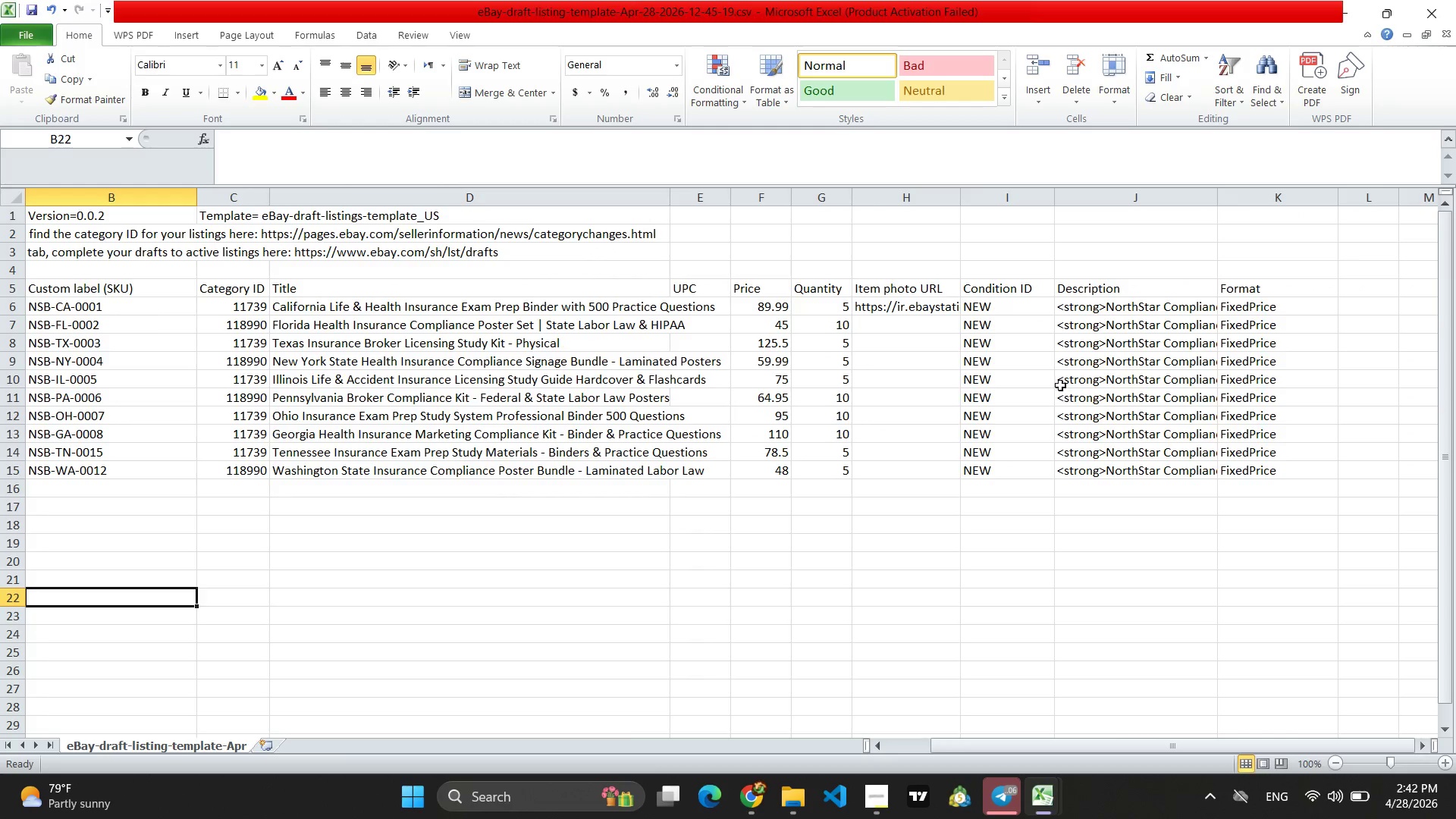 
left_click([911, 288])
 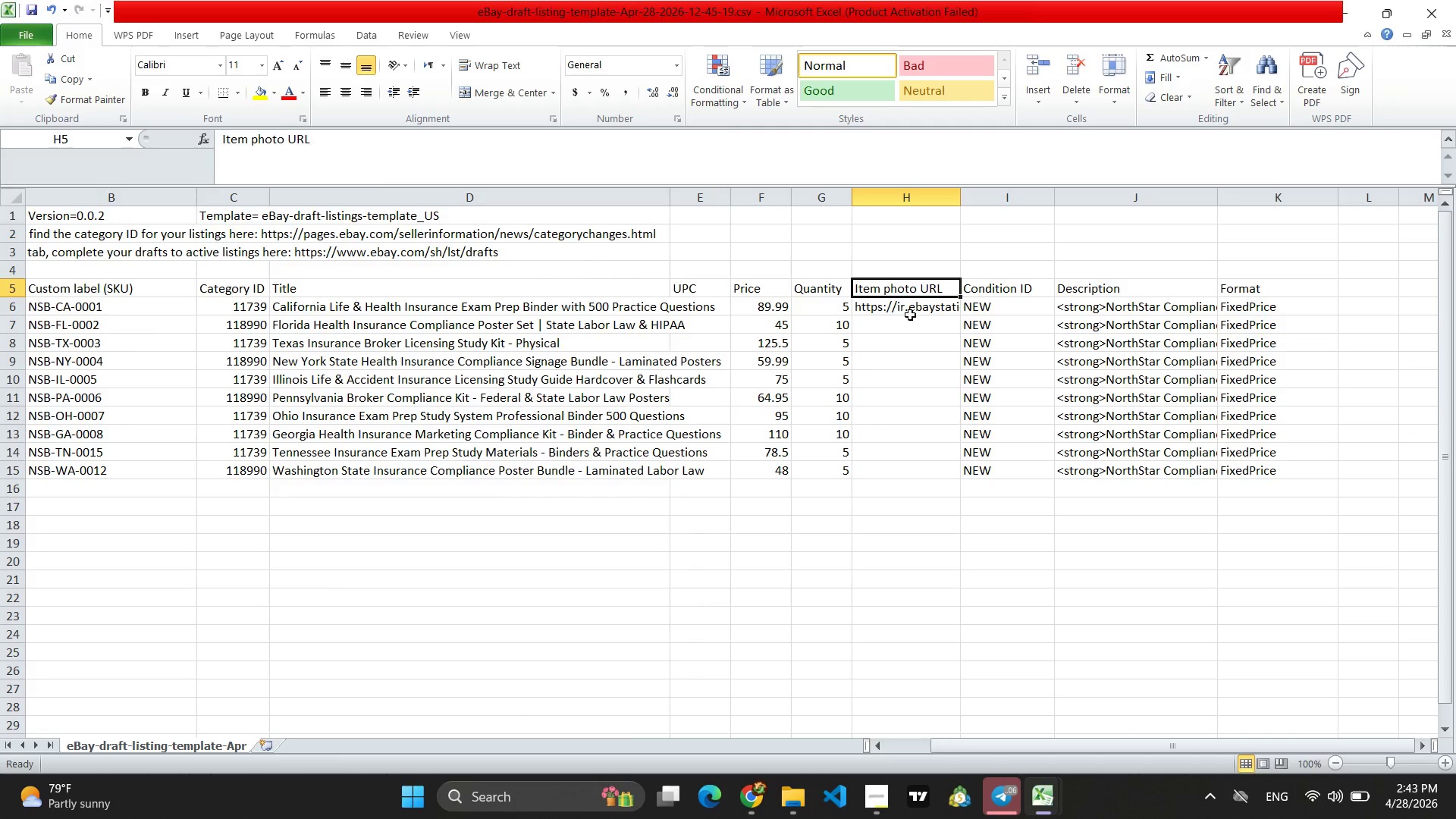 
left_click([910, 315])
 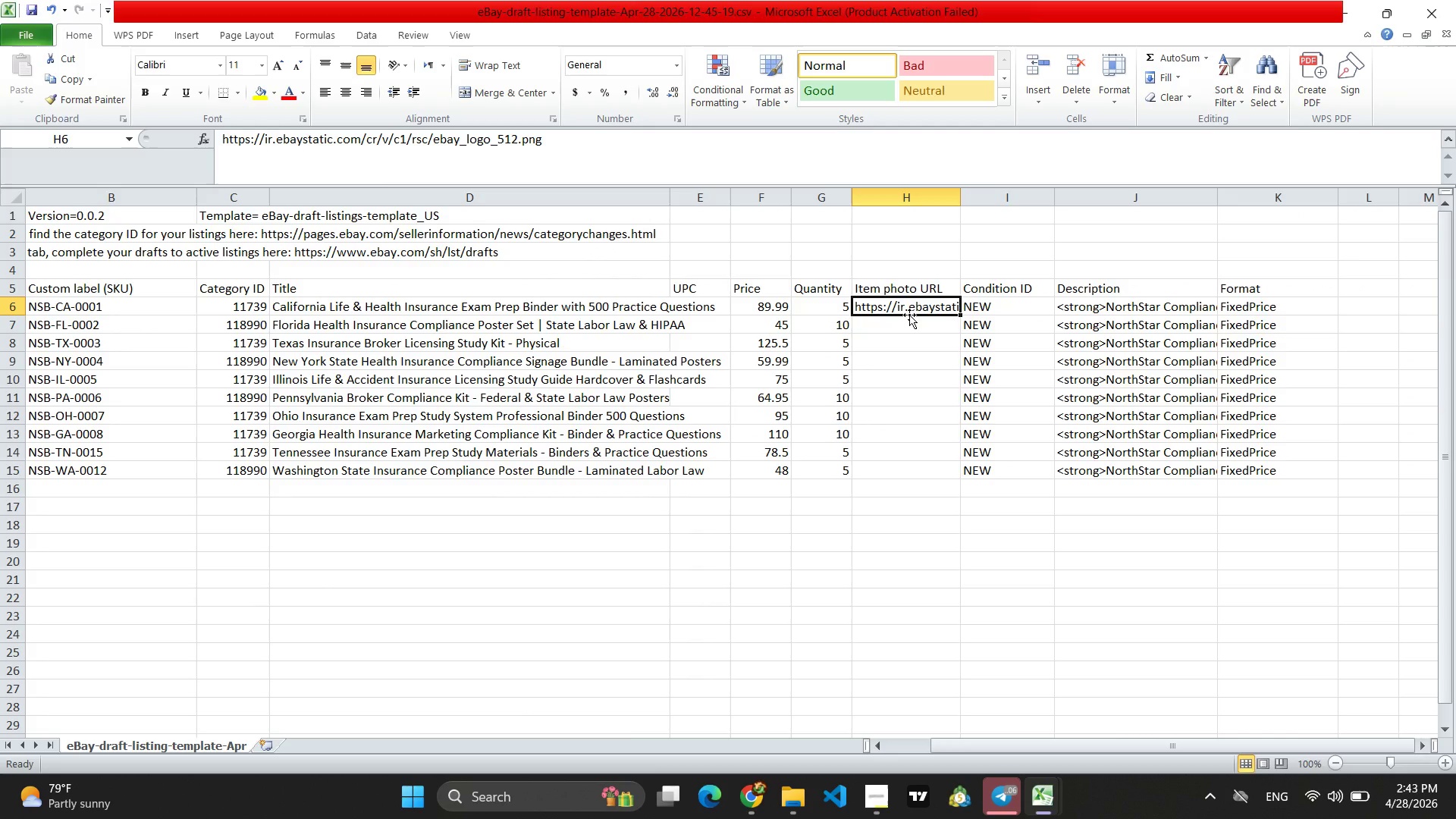 
key(Control+C)
 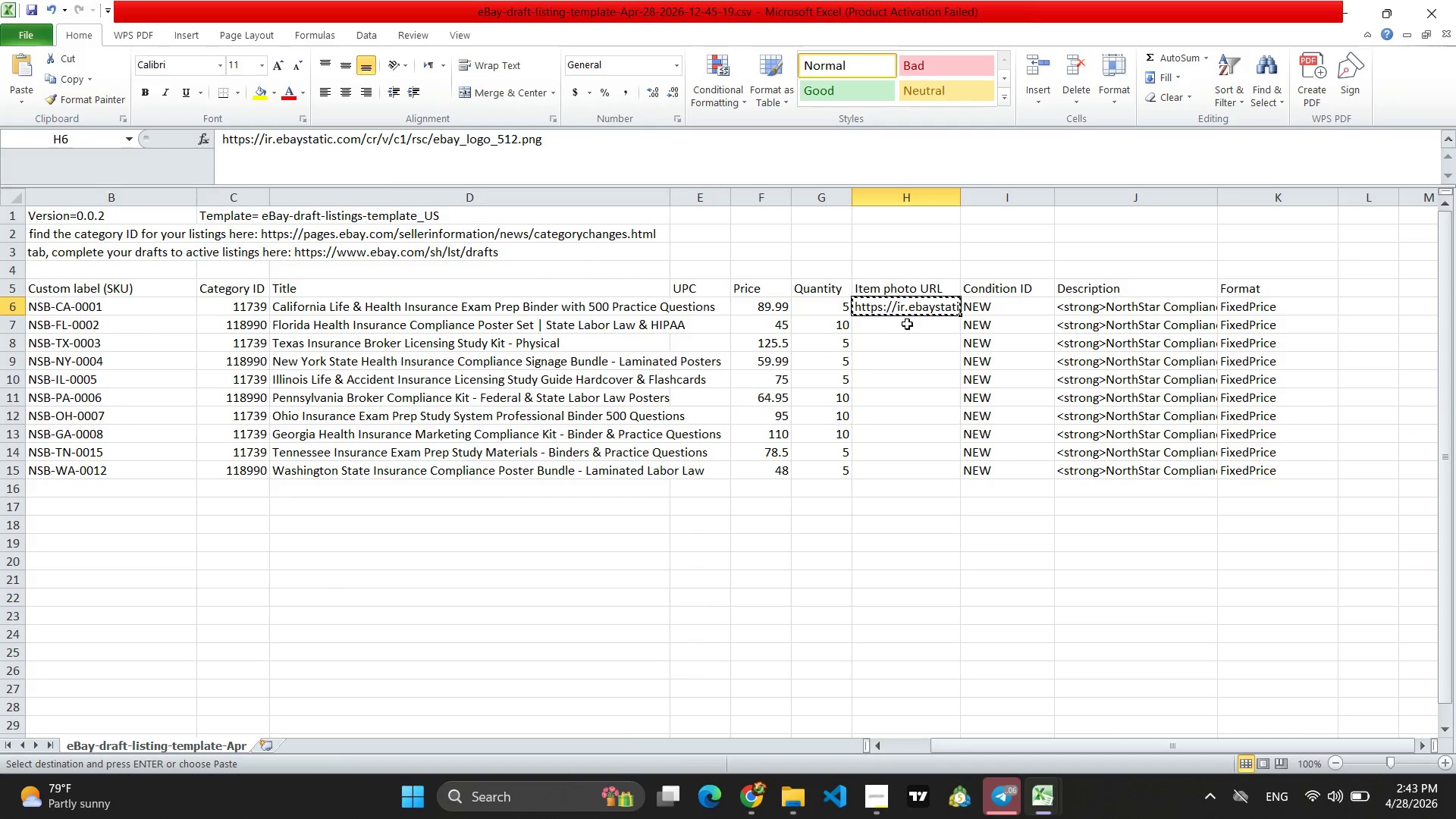 
left_click([907, 324])
 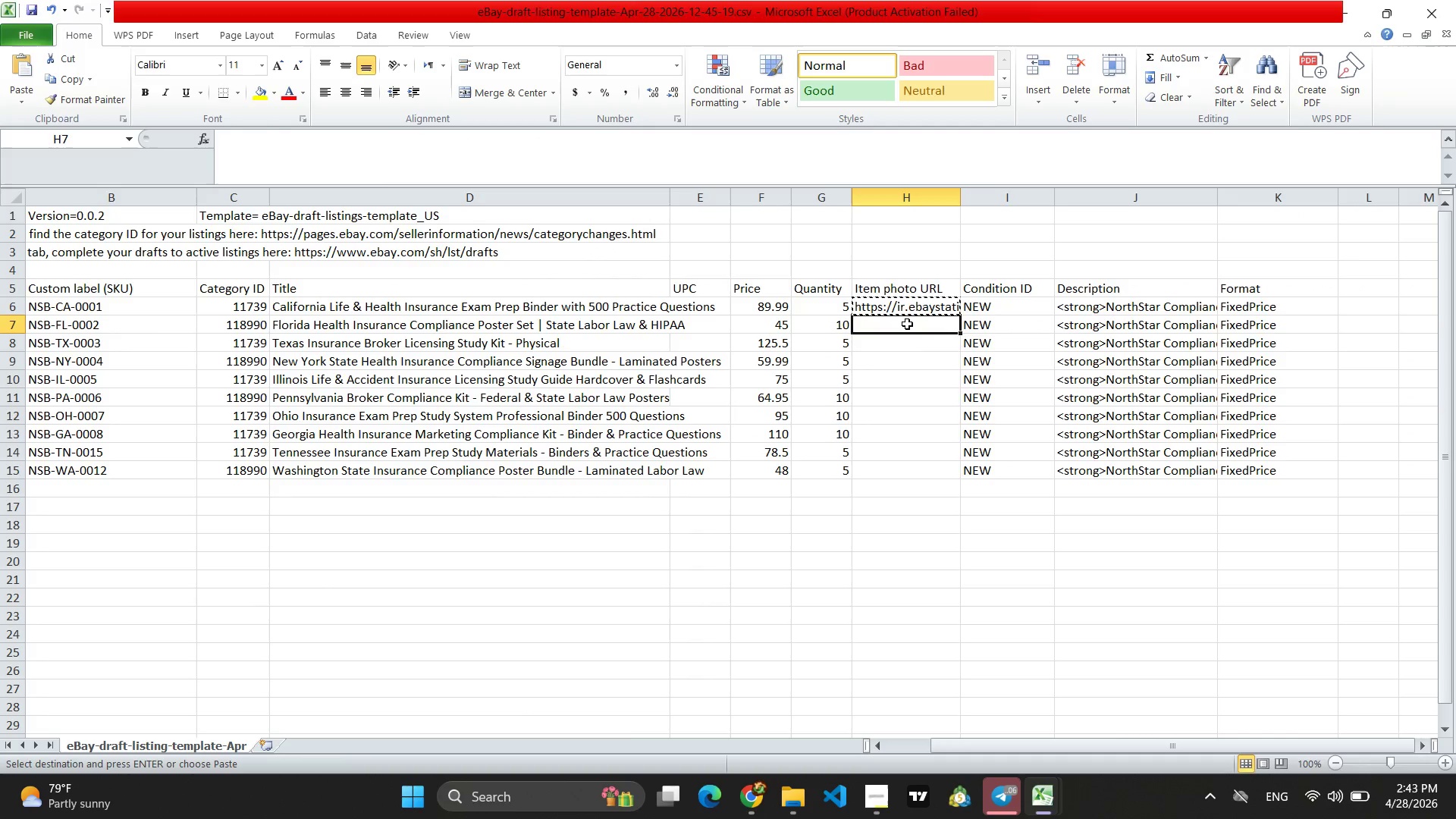 
key(Control+V)
 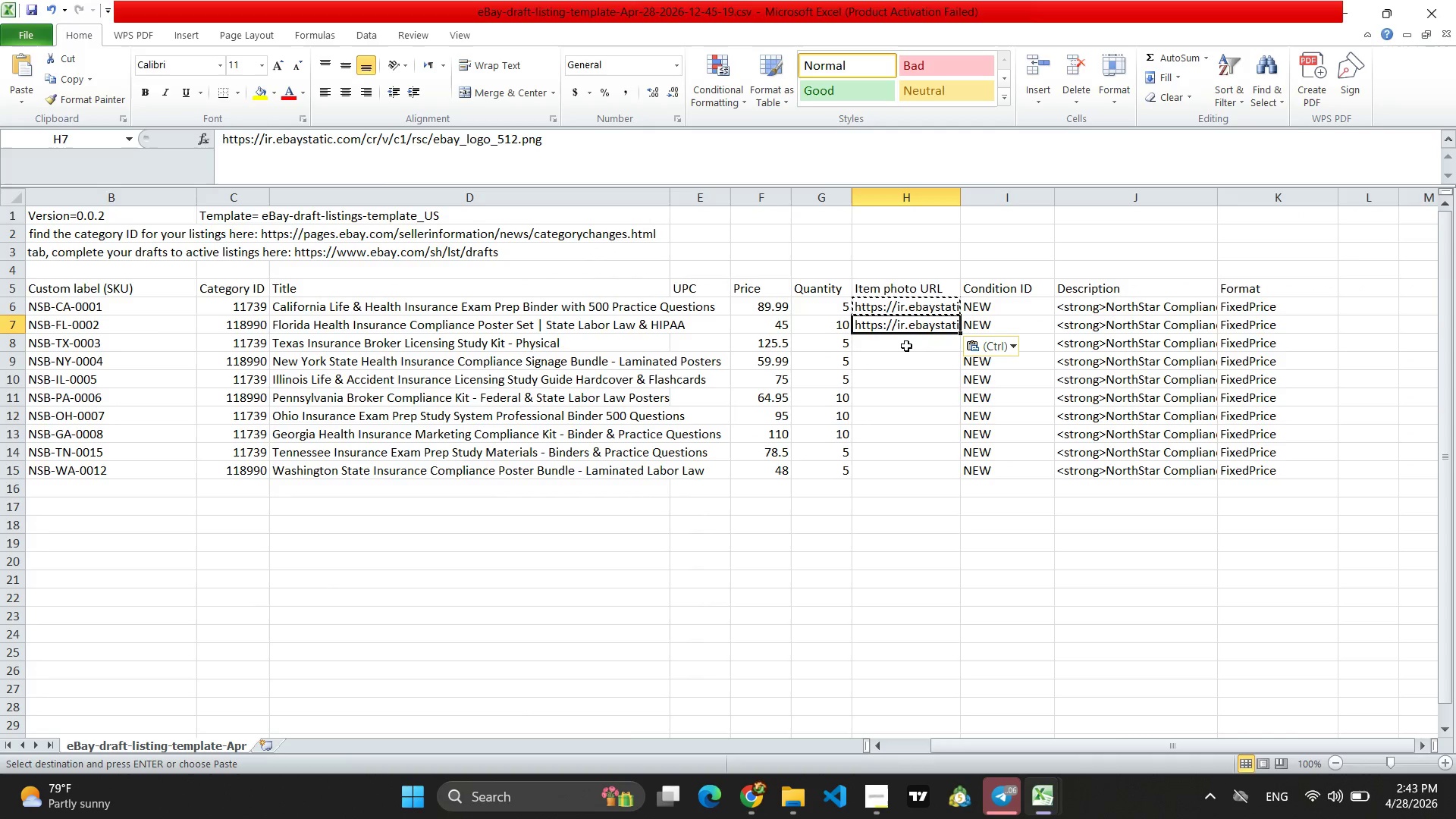 
left_click([906, 346])
 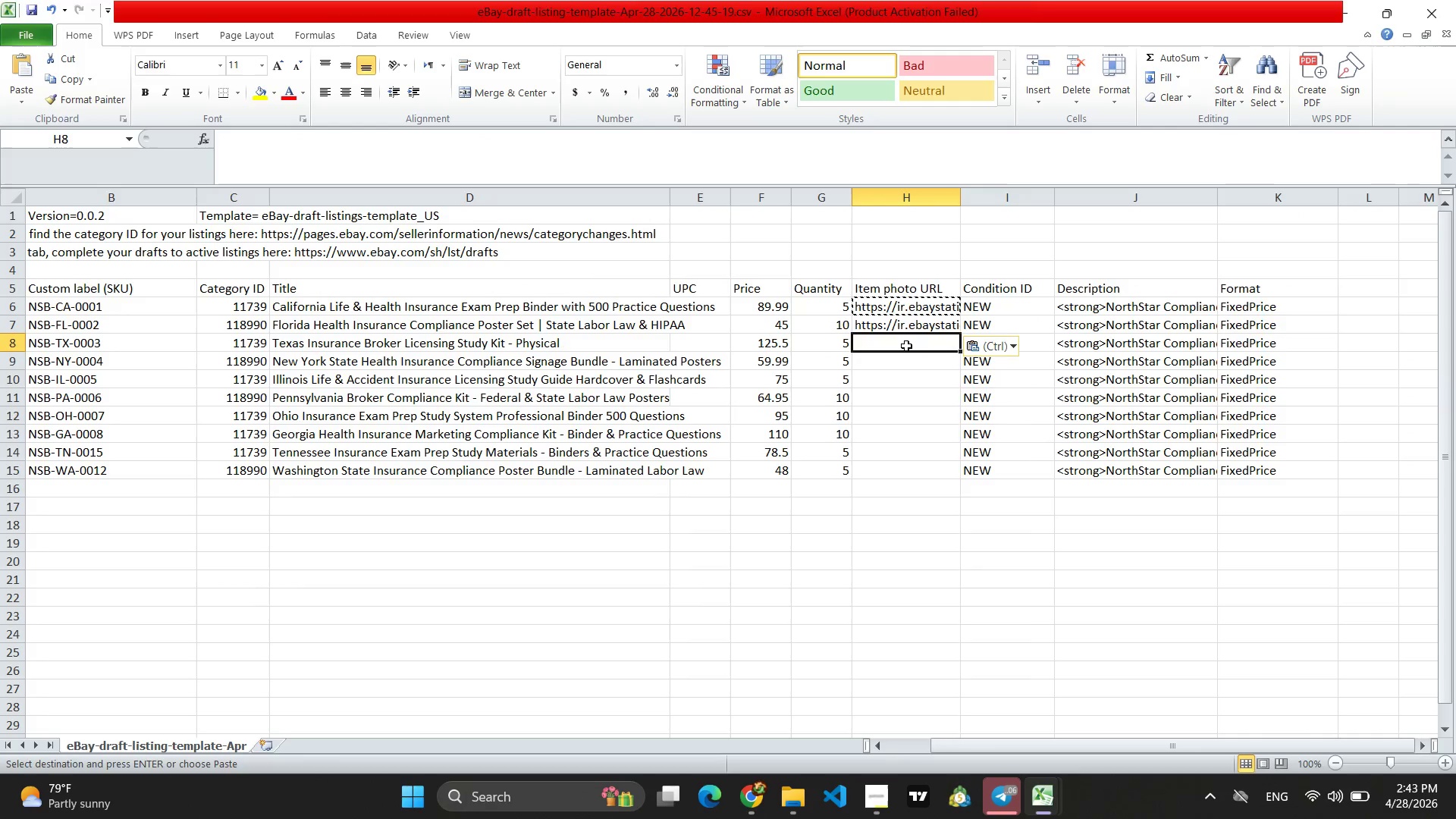 
key(Control+V)
 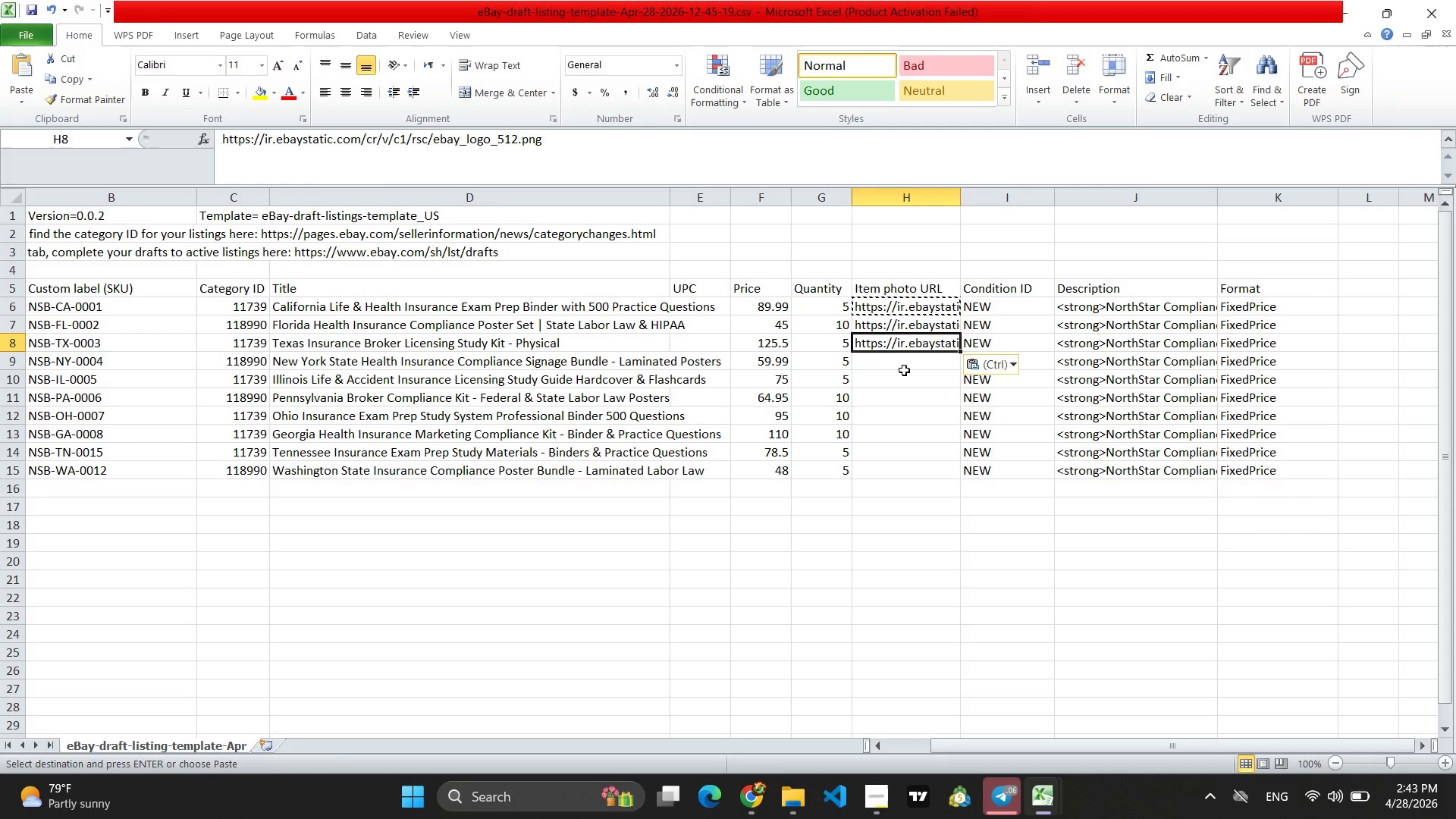 
left_click([904, 370])
 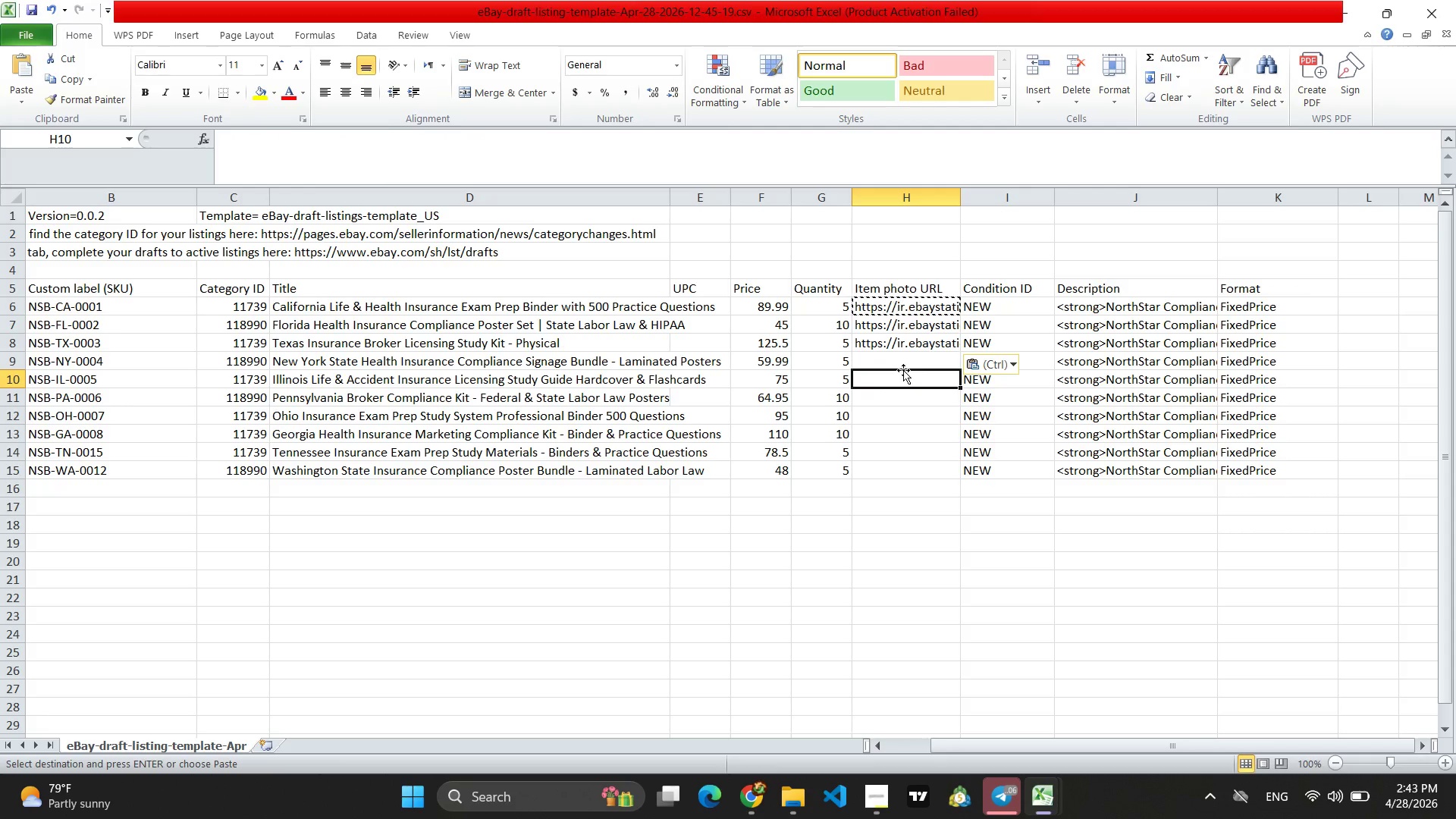 
key(Control+V)
 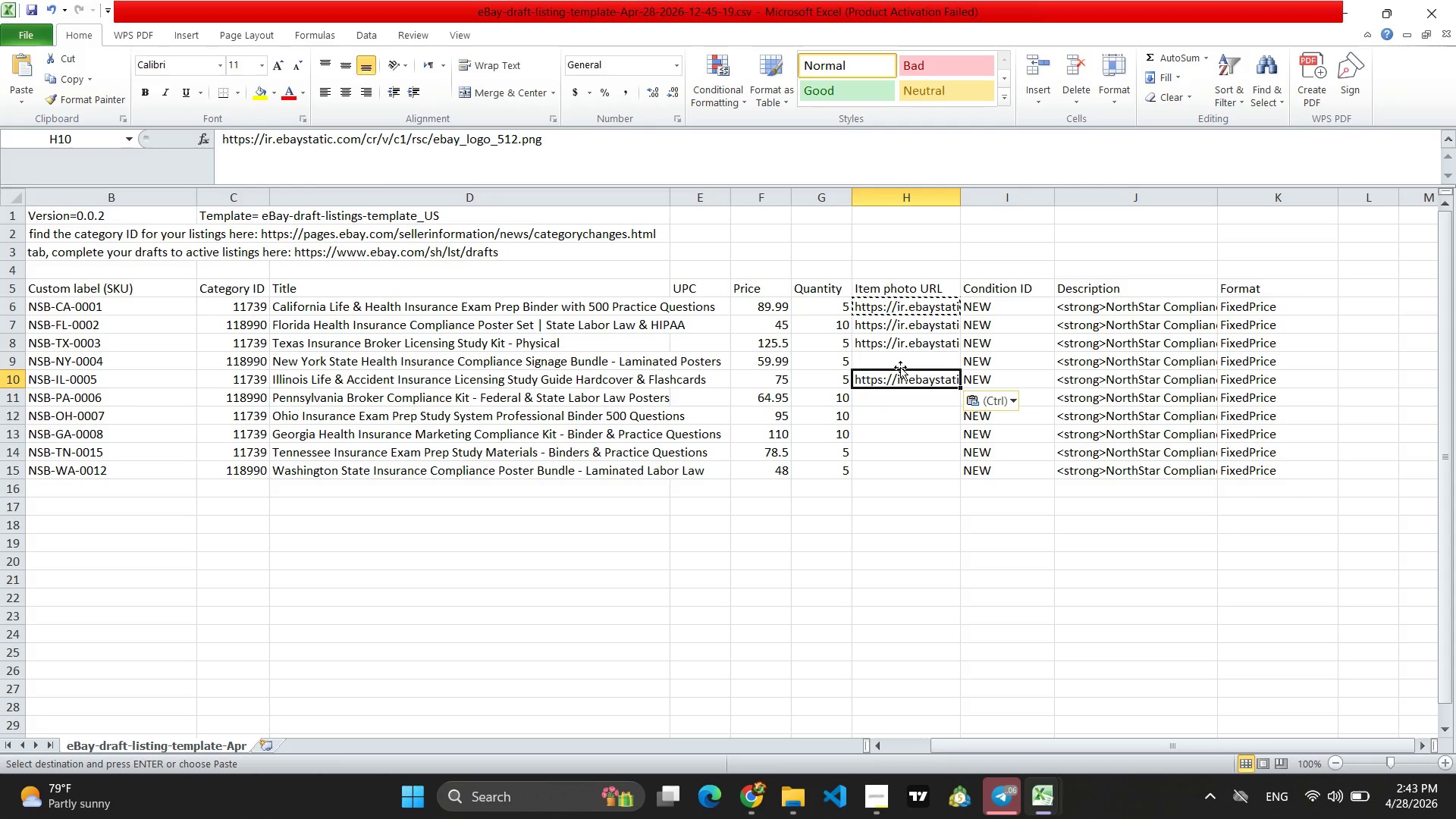 
left_click([900, 367])
 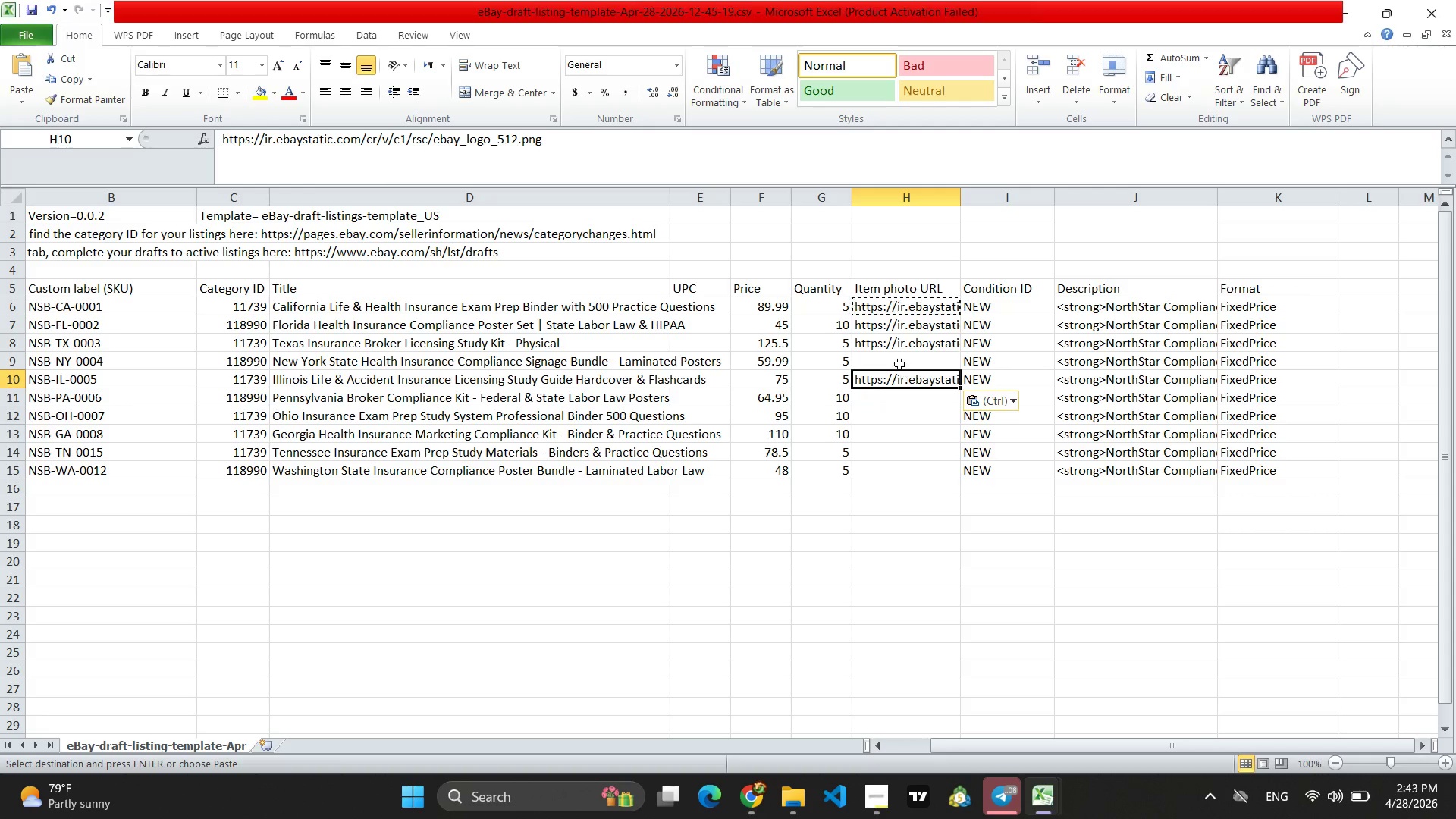 
left_click([898, 362])
 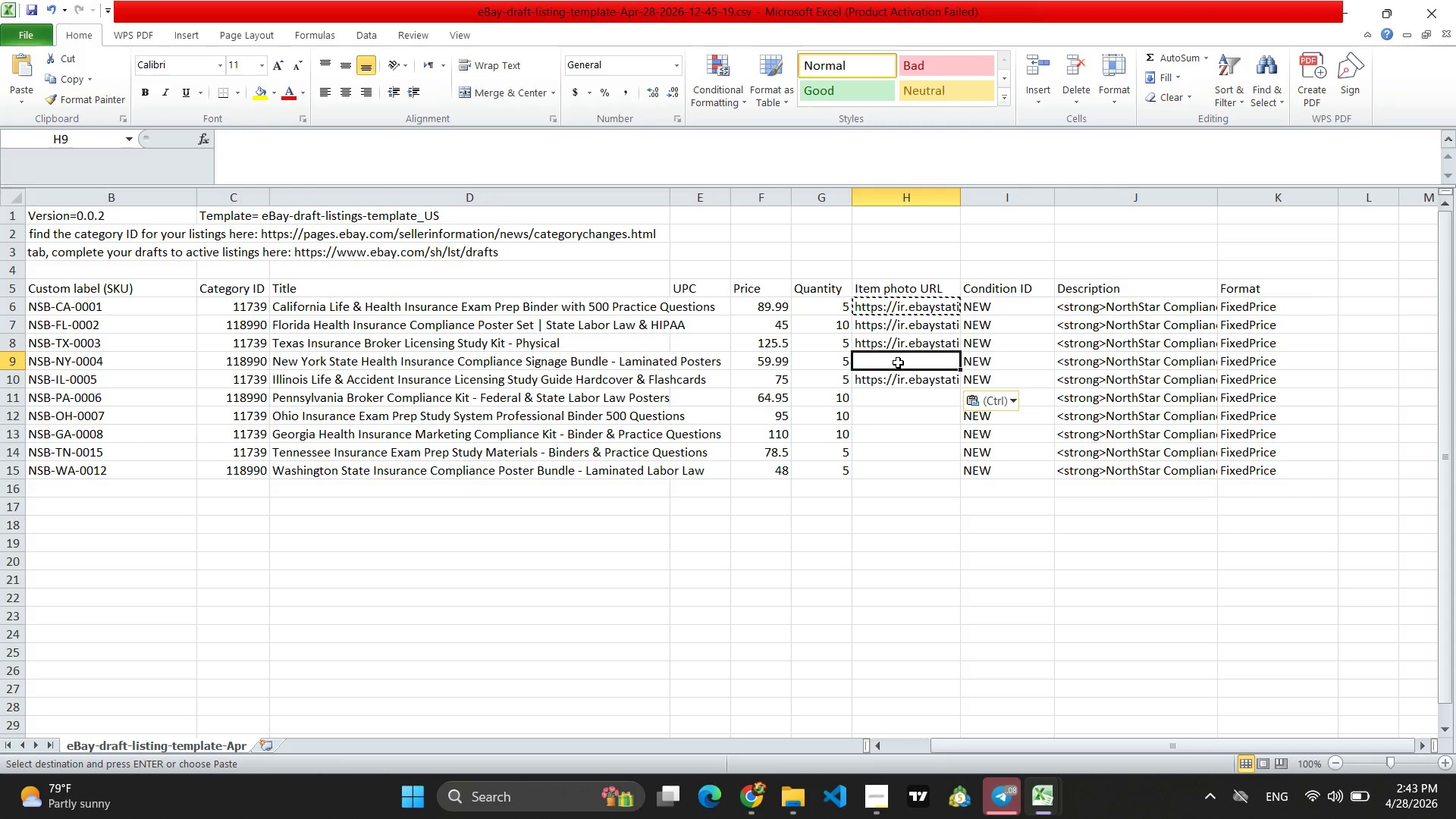 
key(Control+V)
 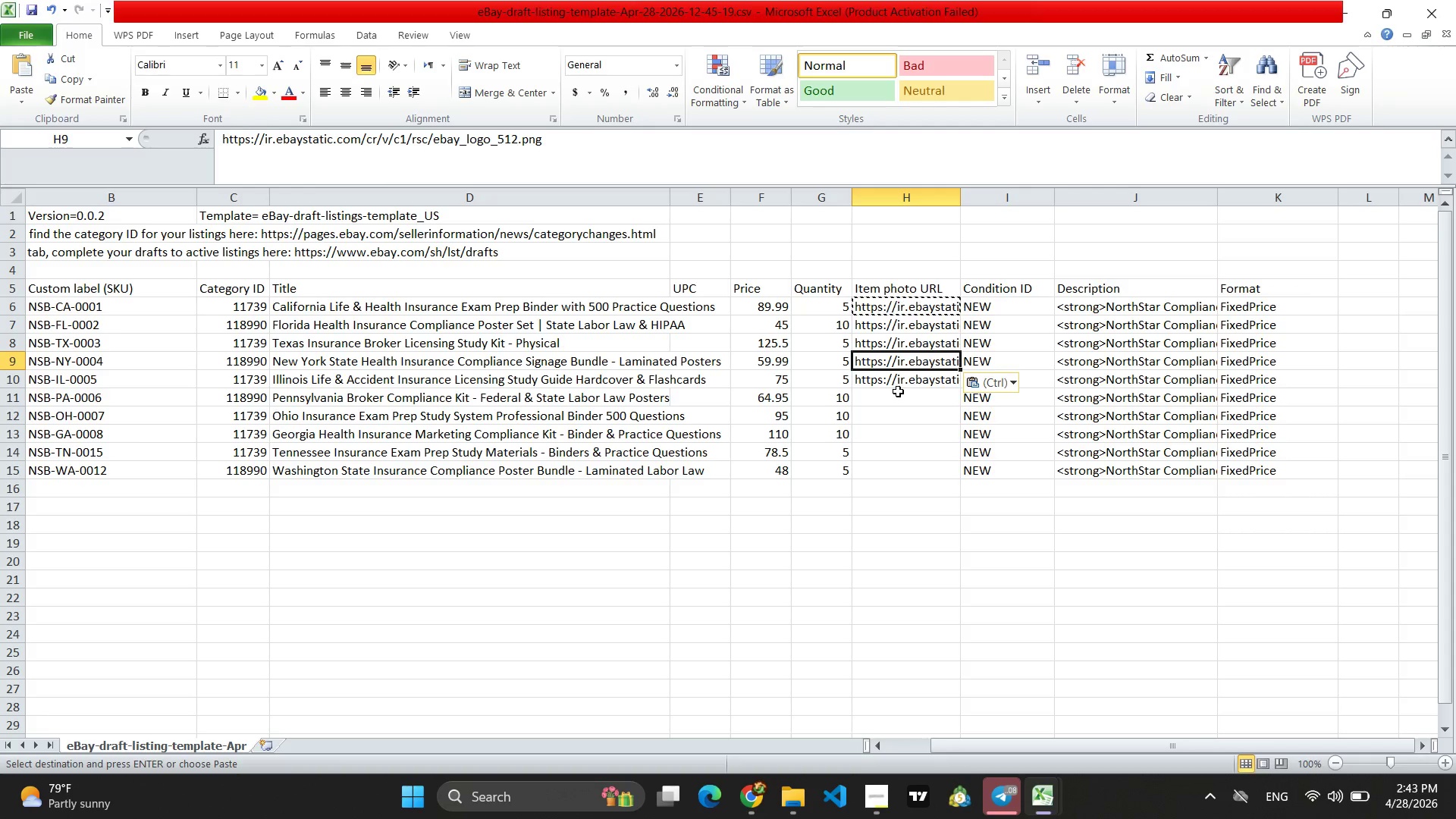 
left_click([898, 397])
 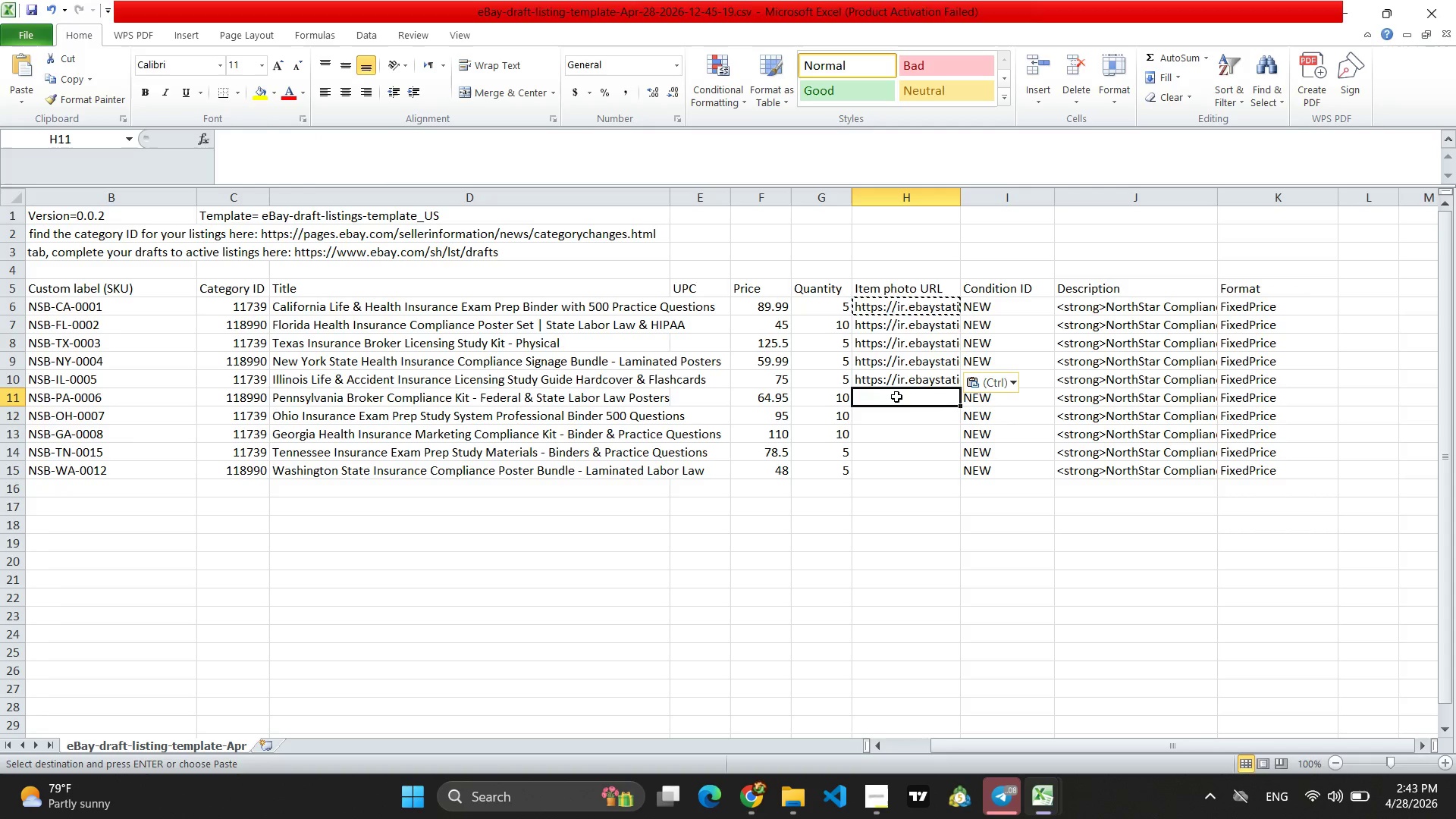 
key(Control+V)
 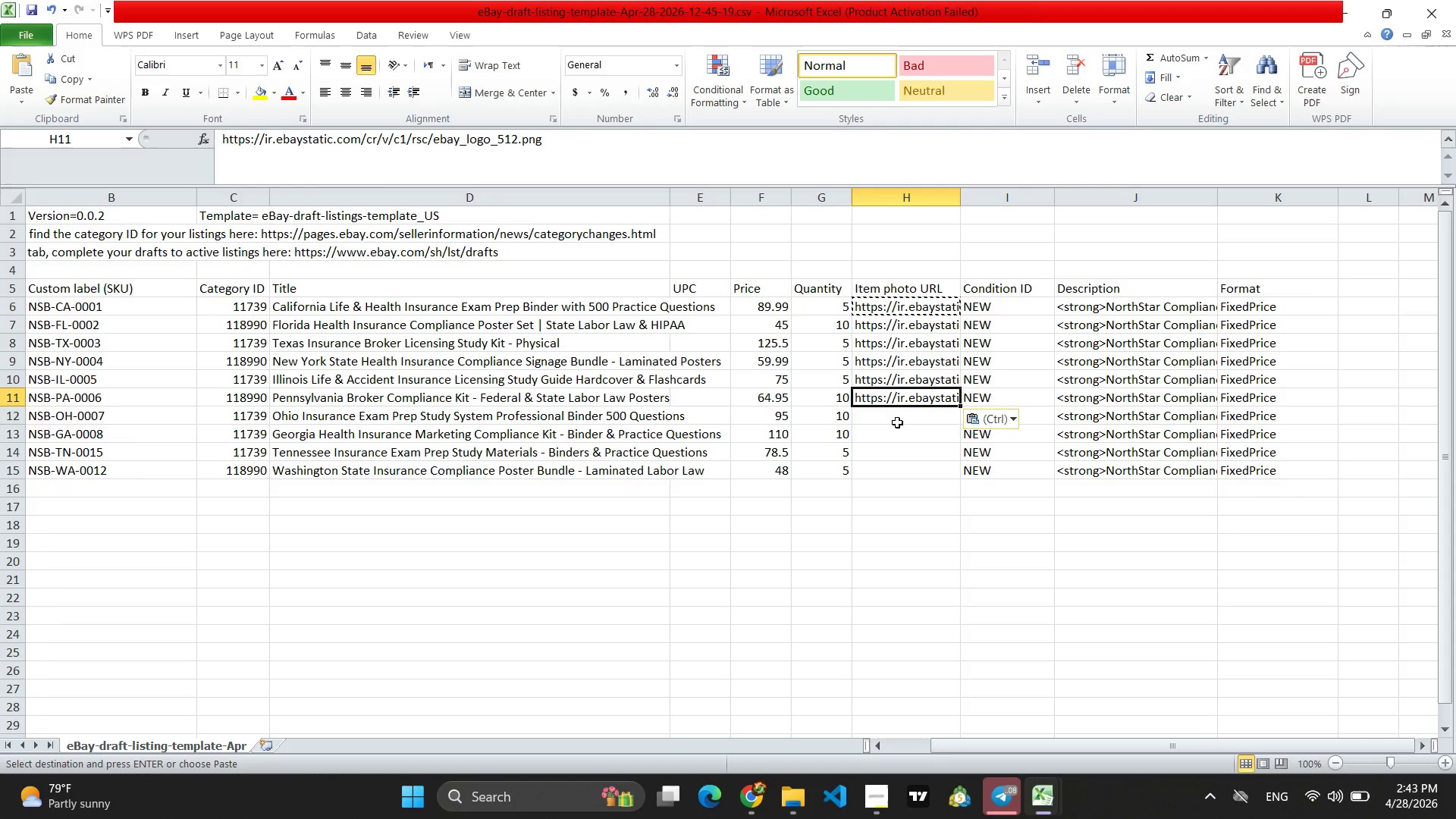 
left_click([897, 422])
 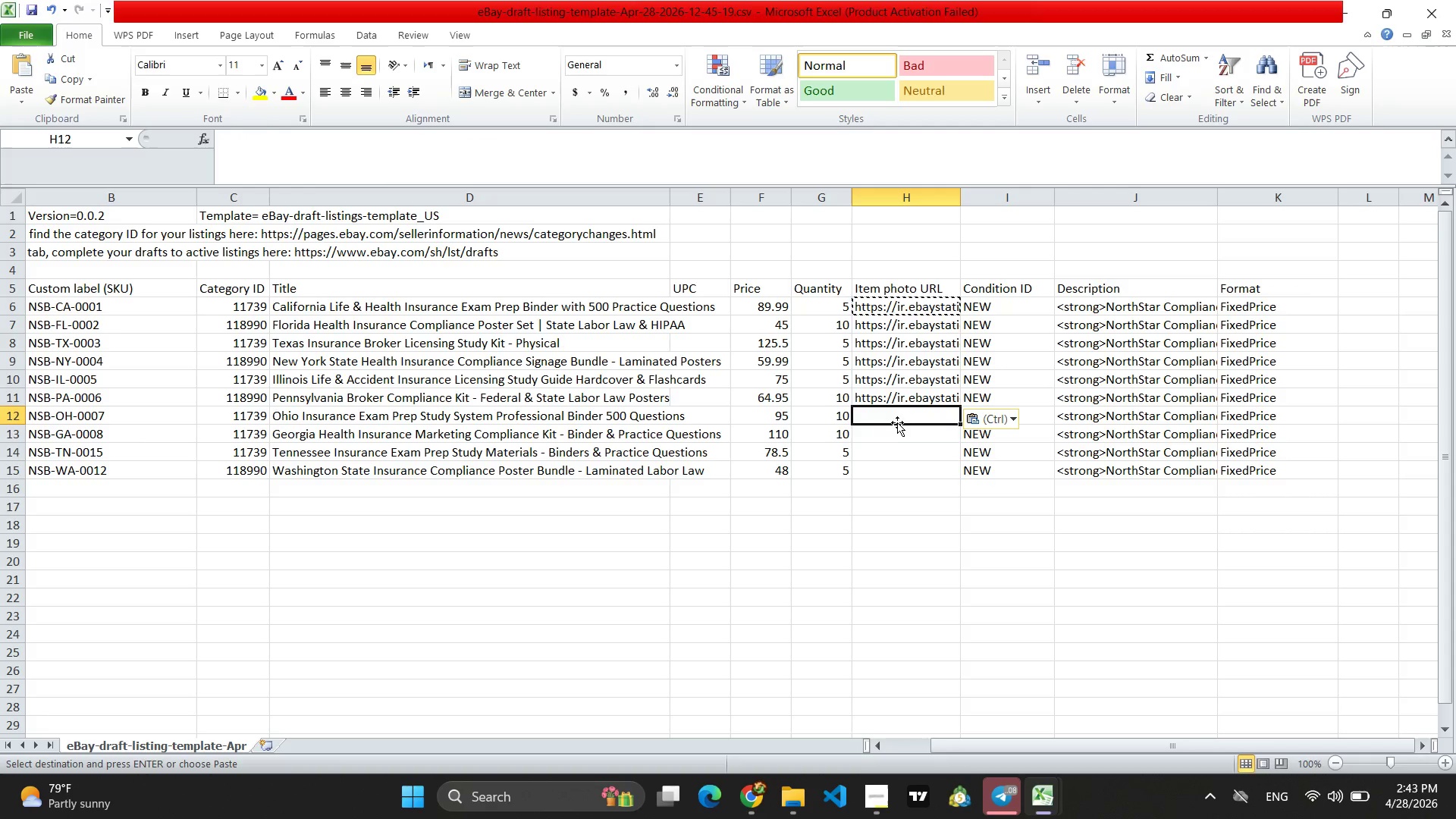 
key(Control+V)
 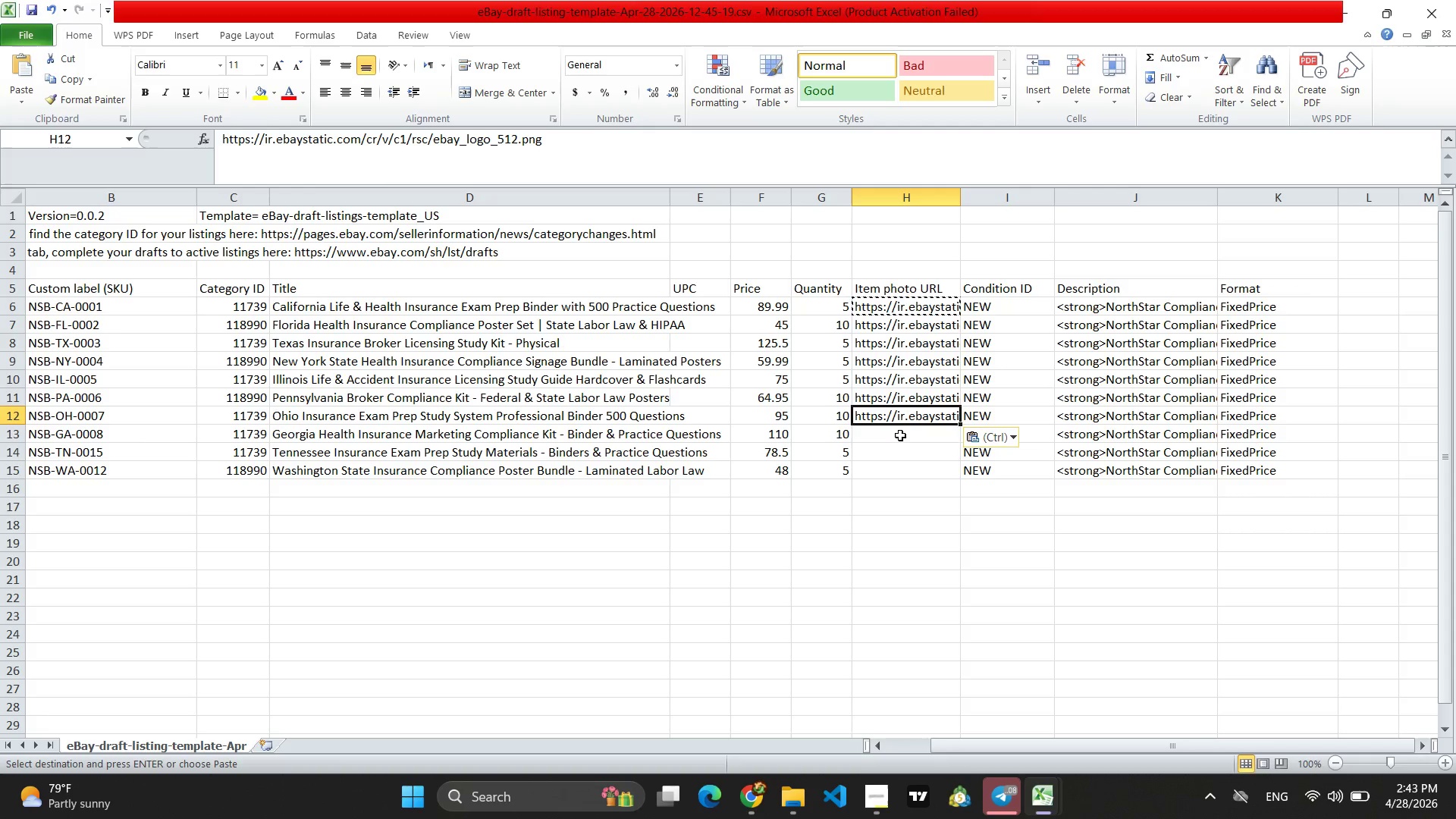 
left_click([900, 435])
 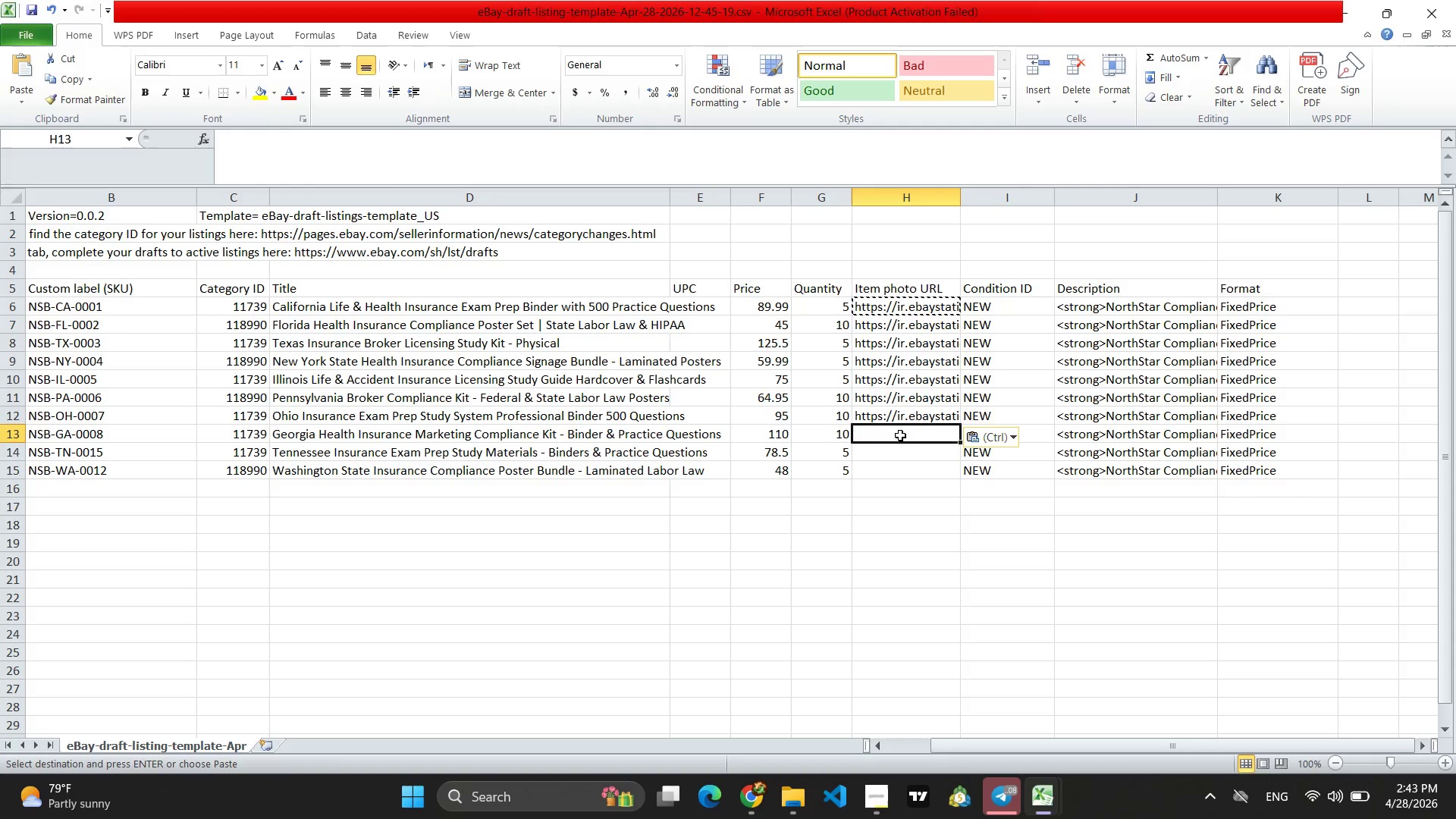 
key(Control+V)
 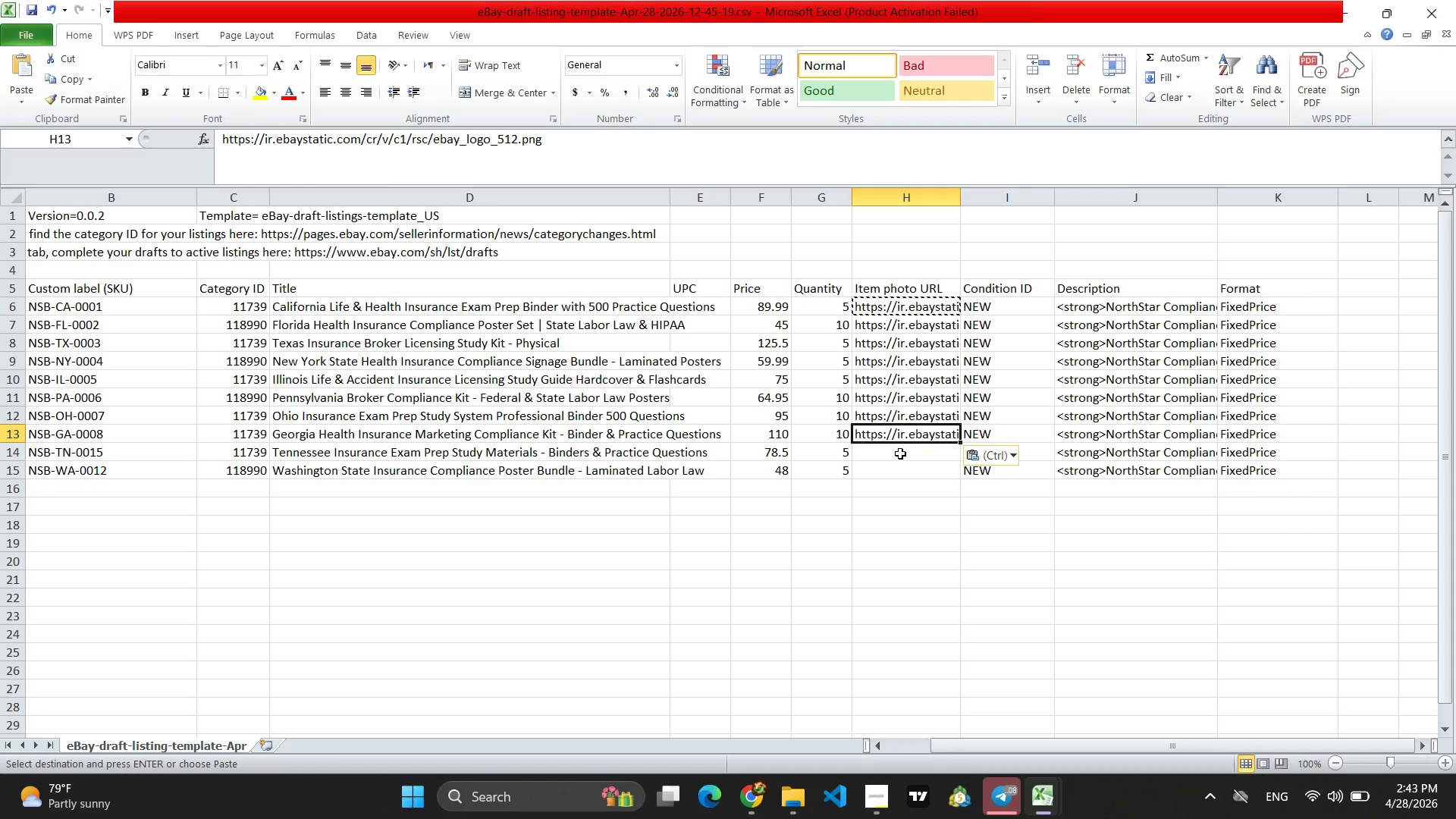 
left_click([900, 454])
 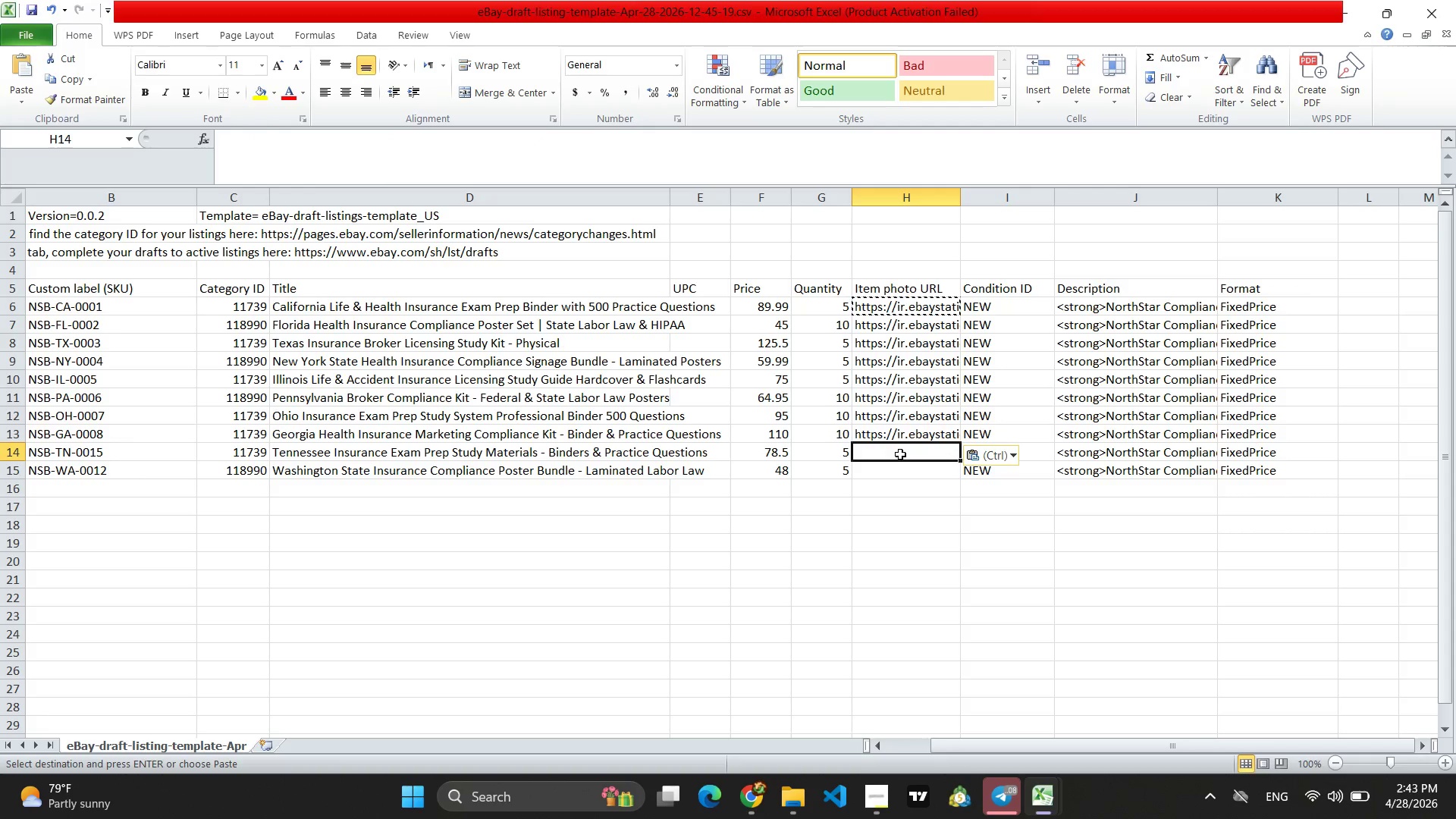 
key(Control+V)
 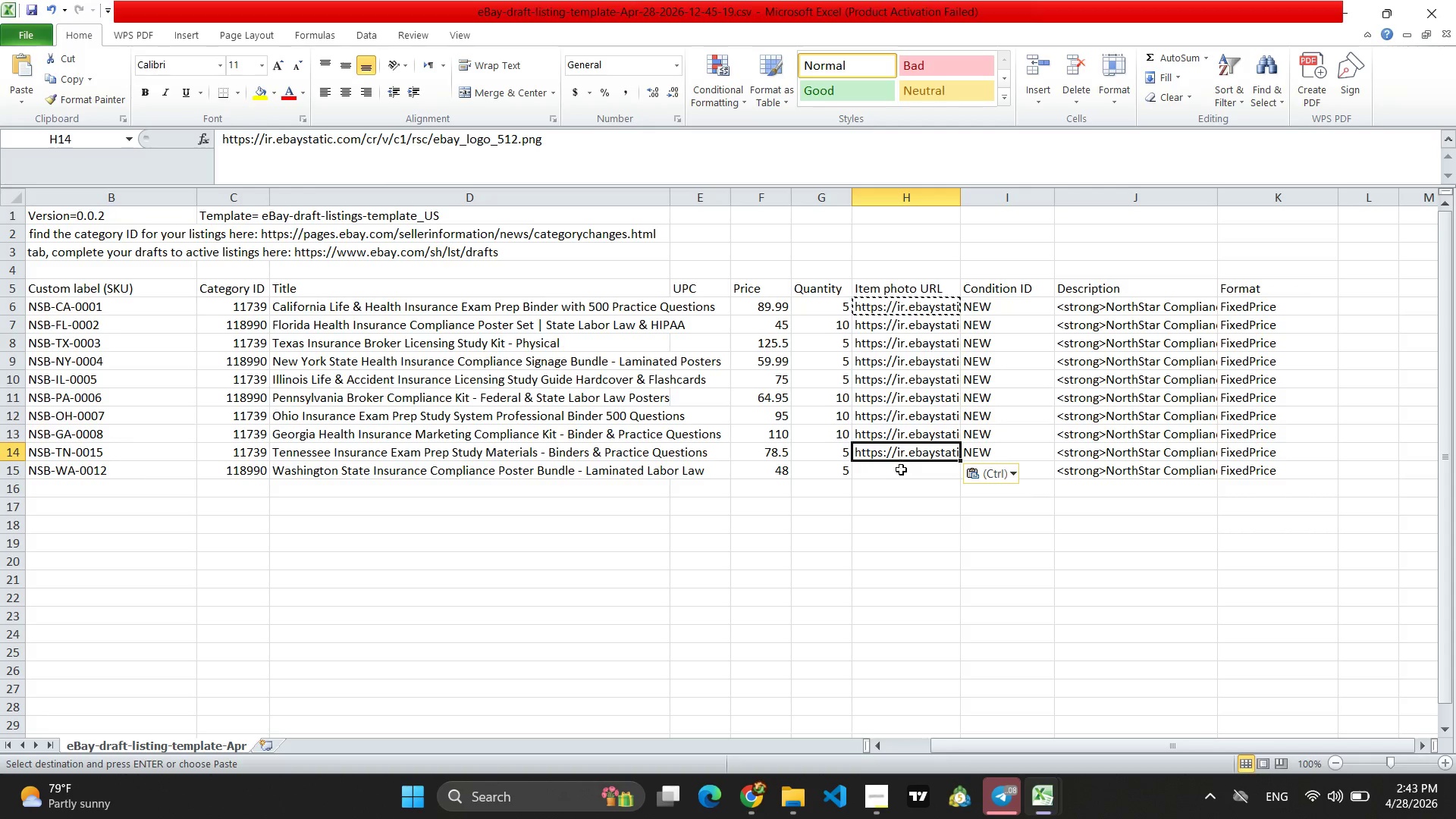 
left_click([901, 473])
 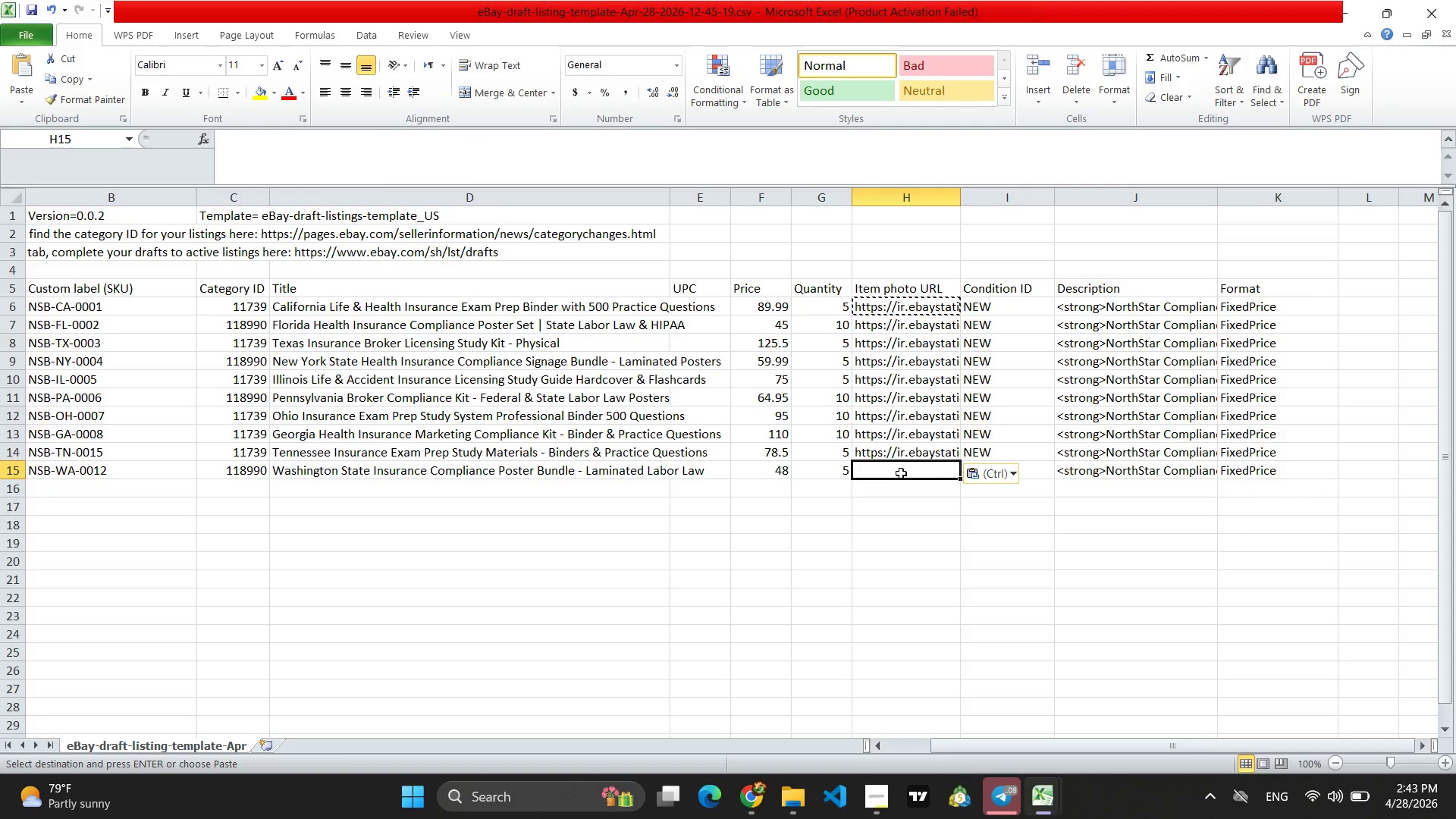 
key(Control+V)
 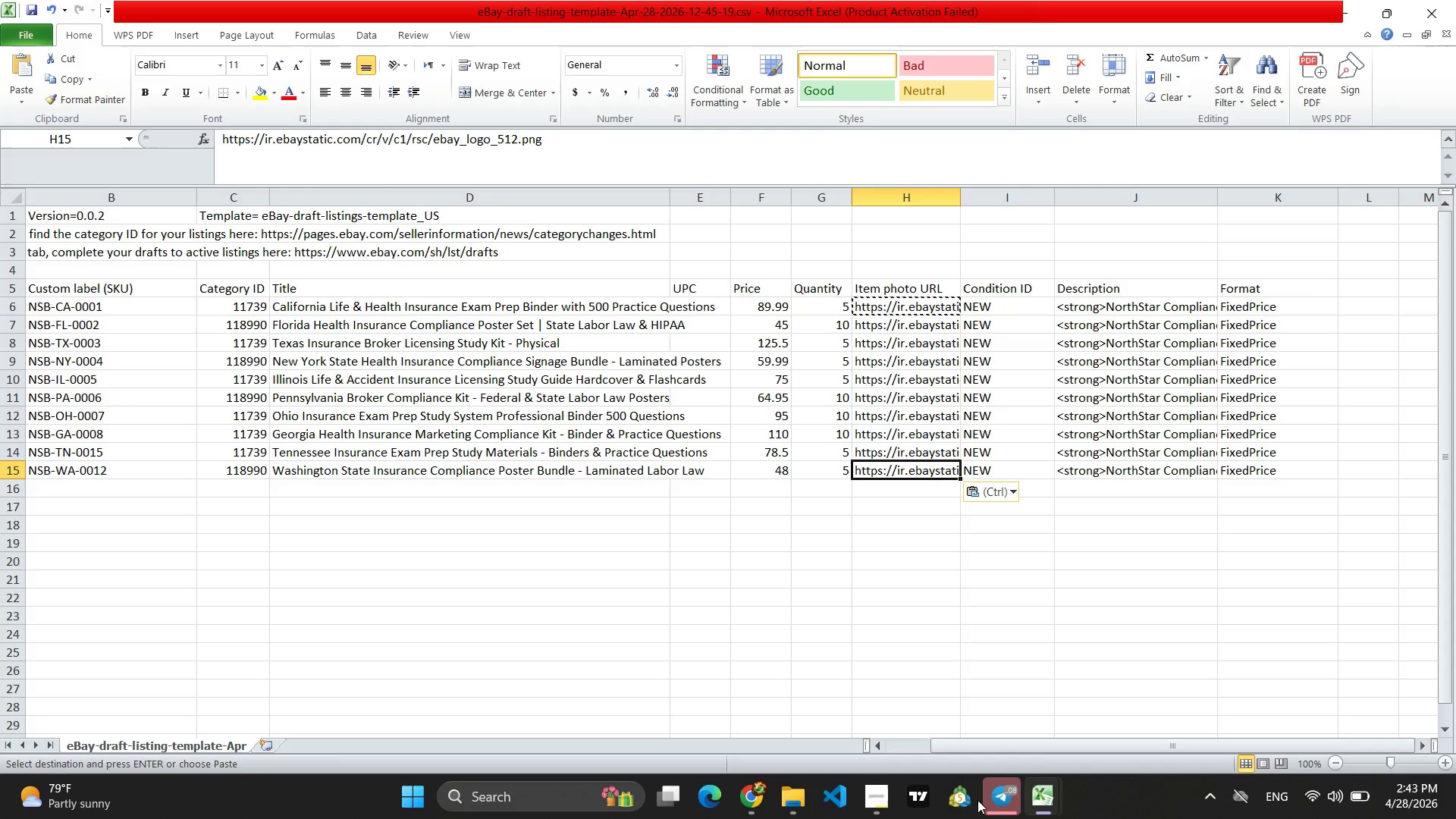 
left_click([889, 802])